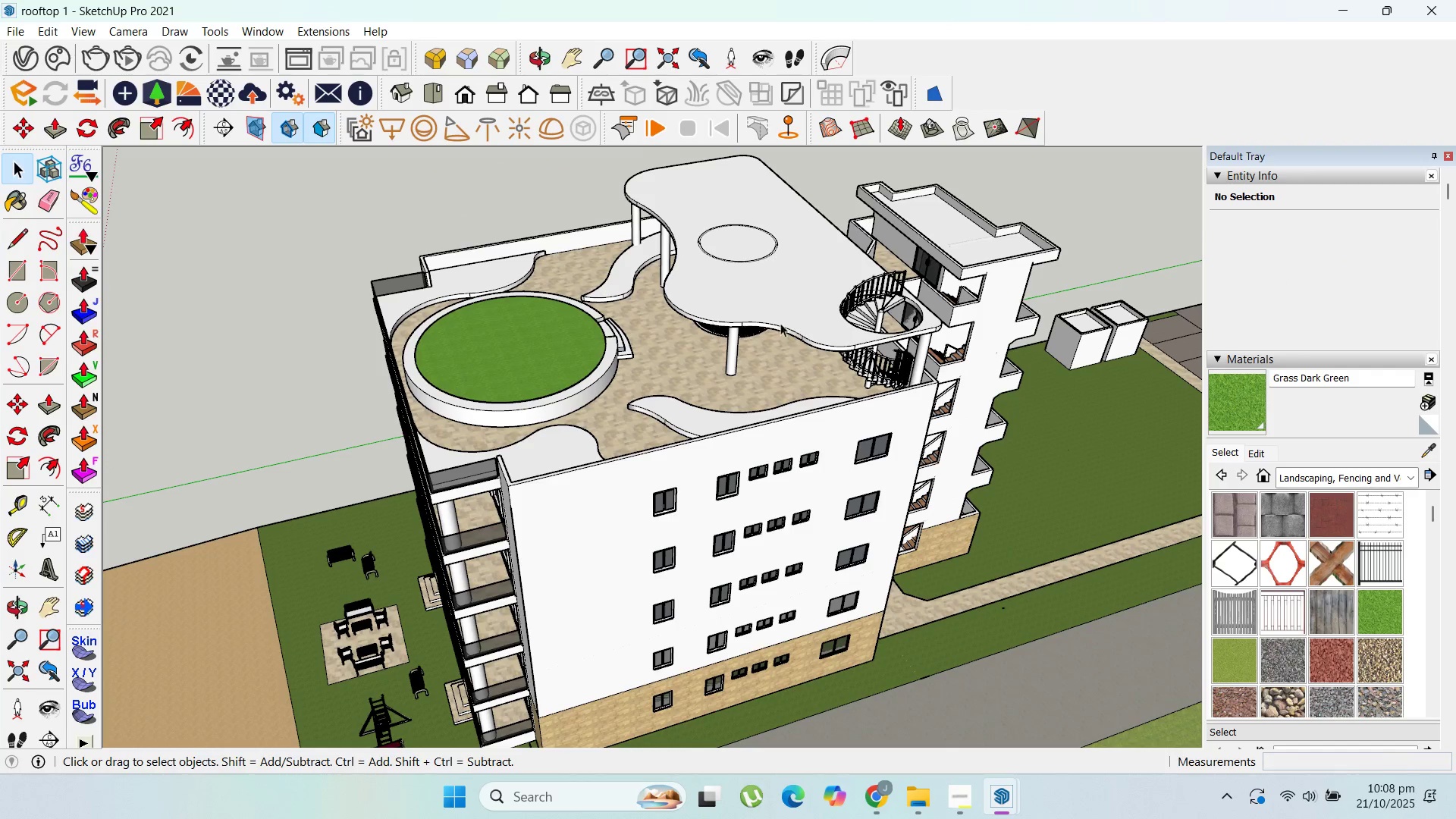 
scroll: coordinate [649, 519], scroll_direction: up, amount: 10.0
 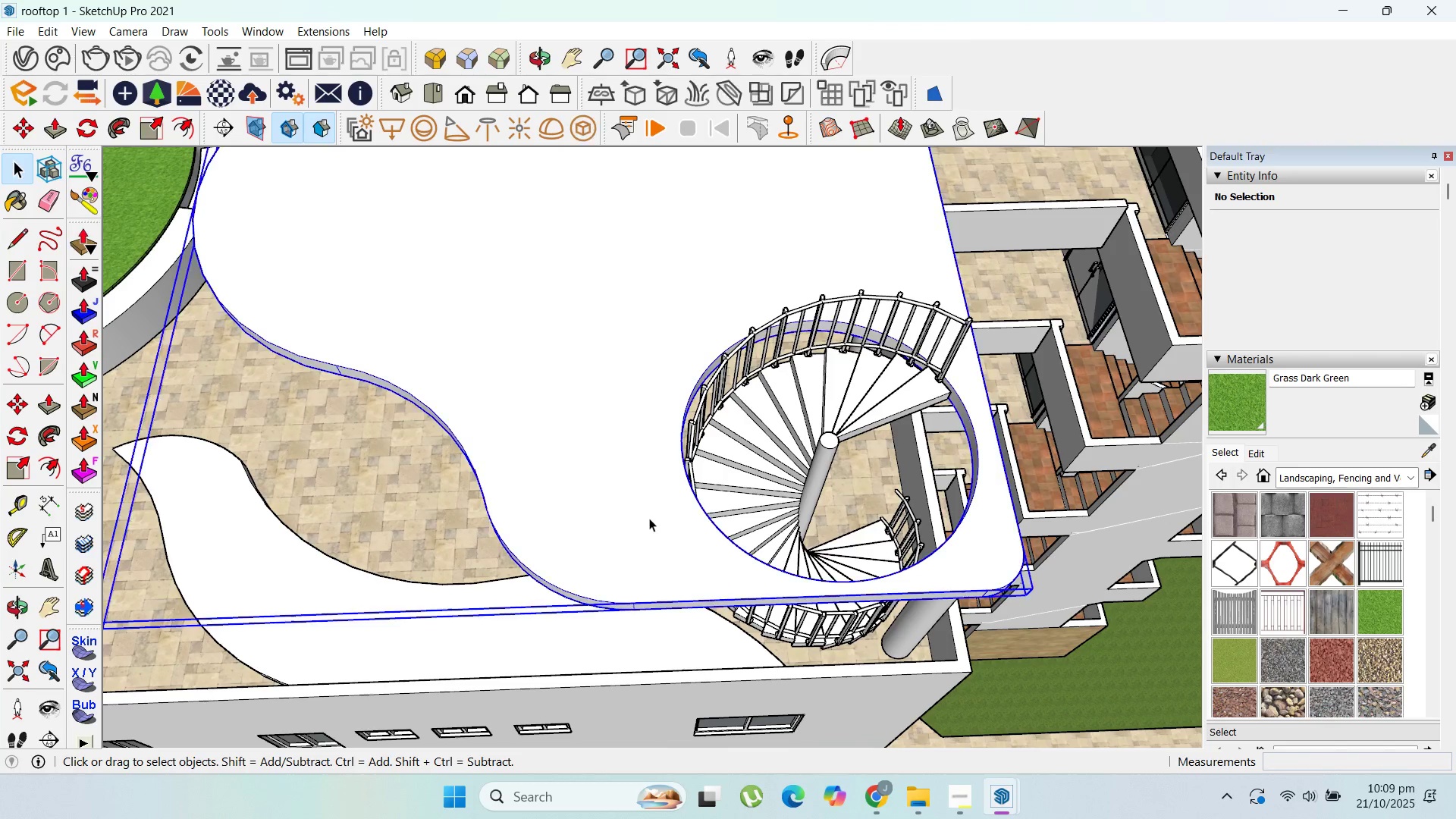 
double_click([649, 518])
 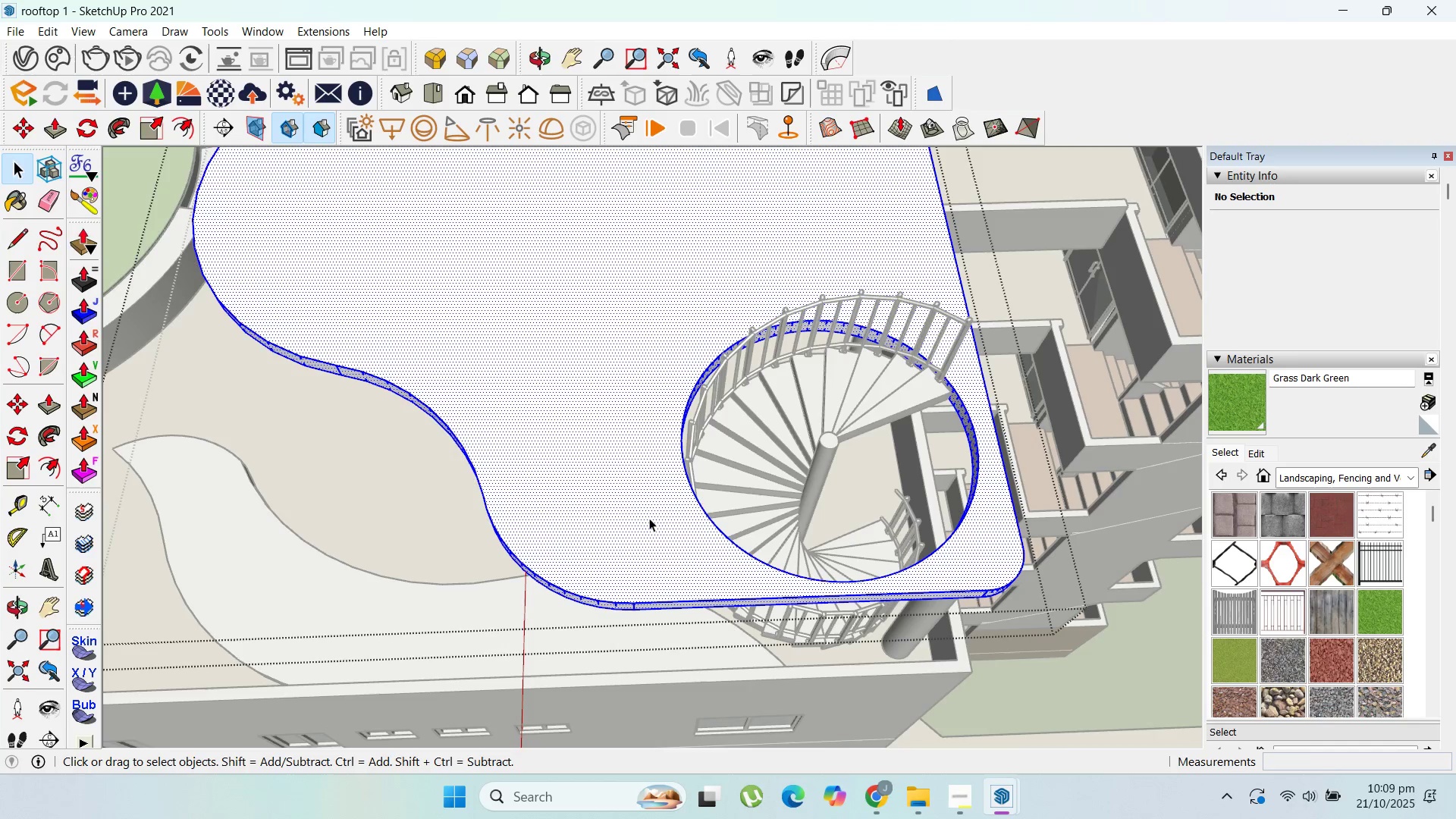 
triple_click([649, 518])
 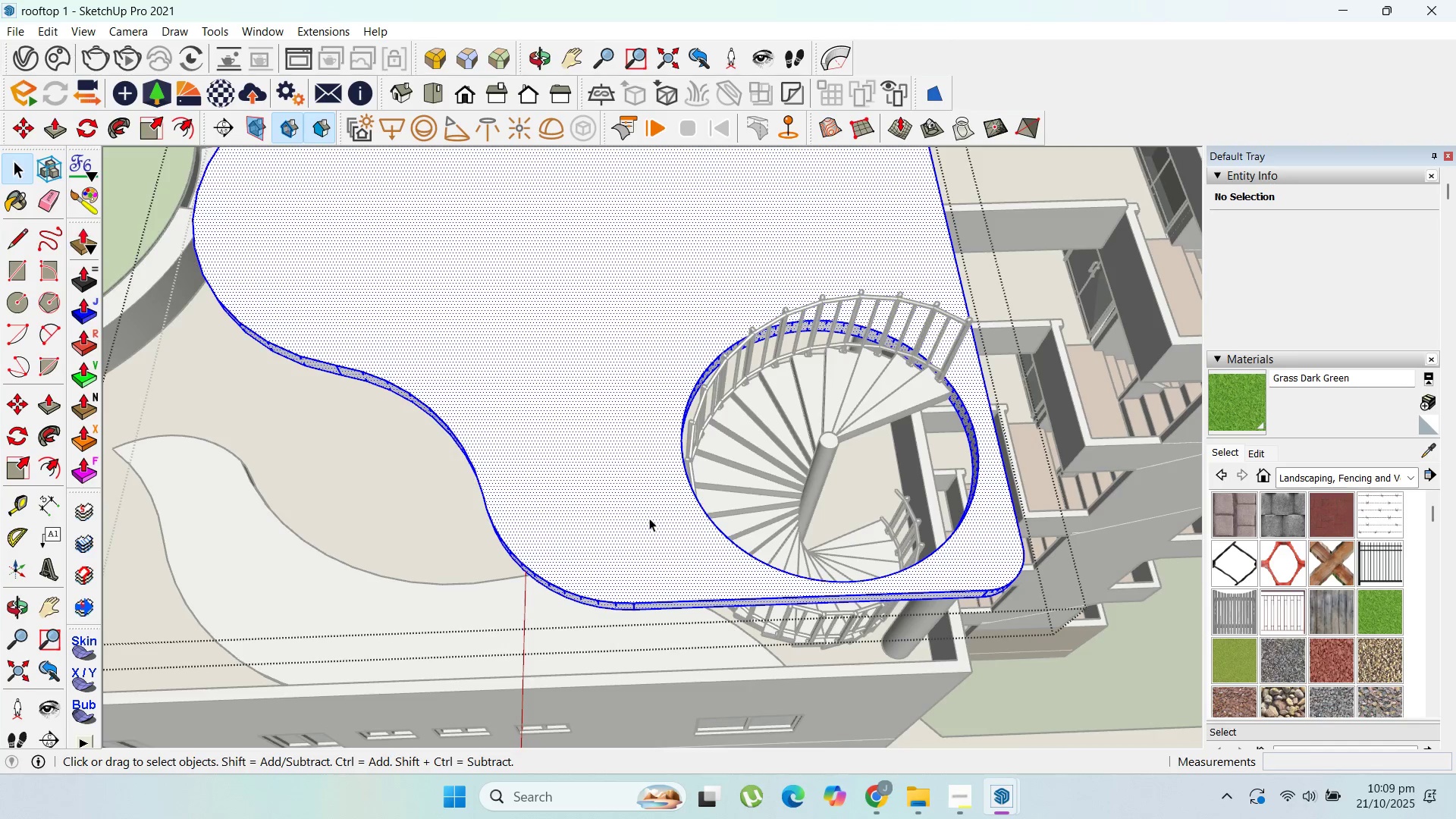 
triple_click([649, 518])
 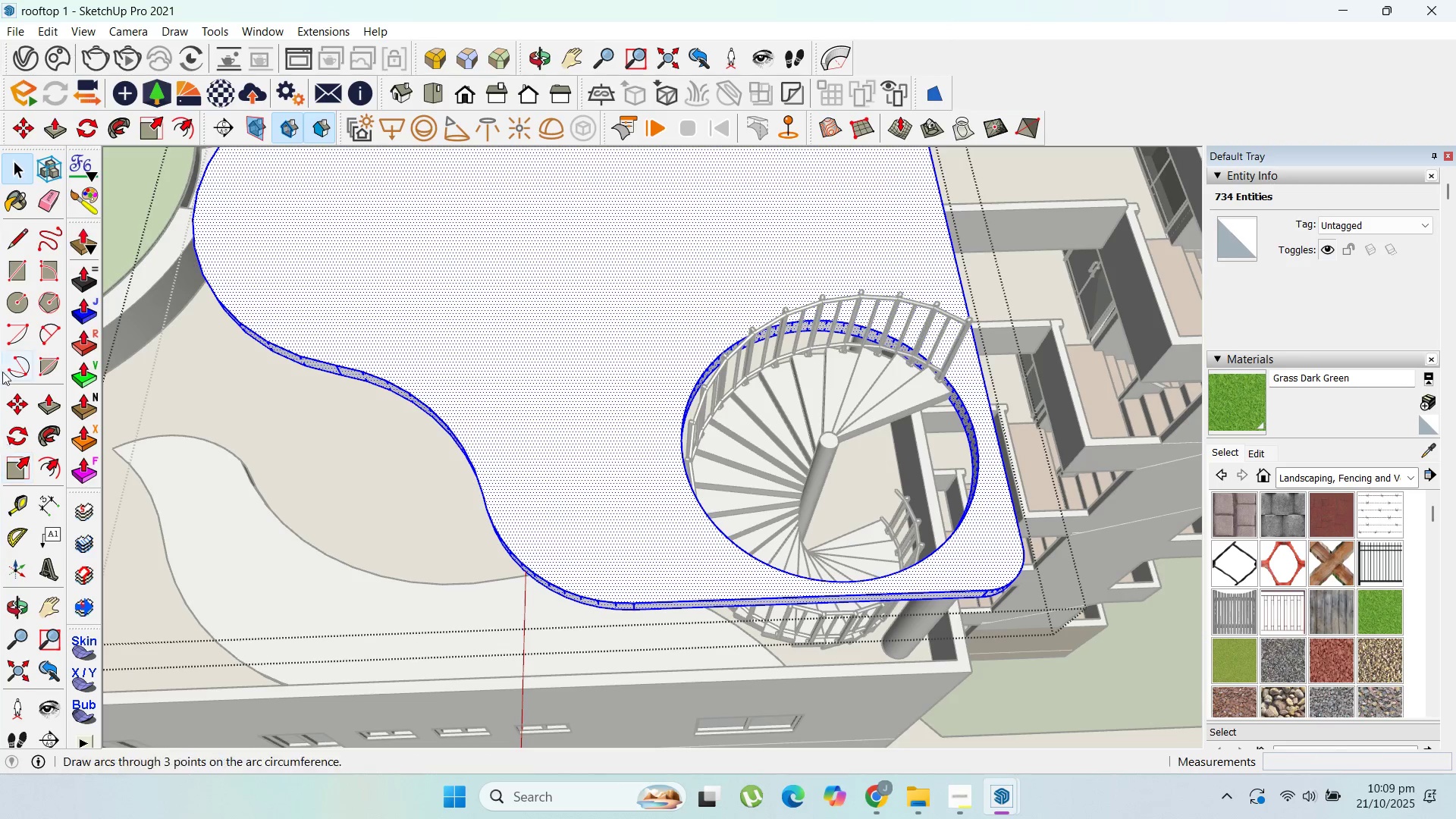 
left_click([11, 243])
 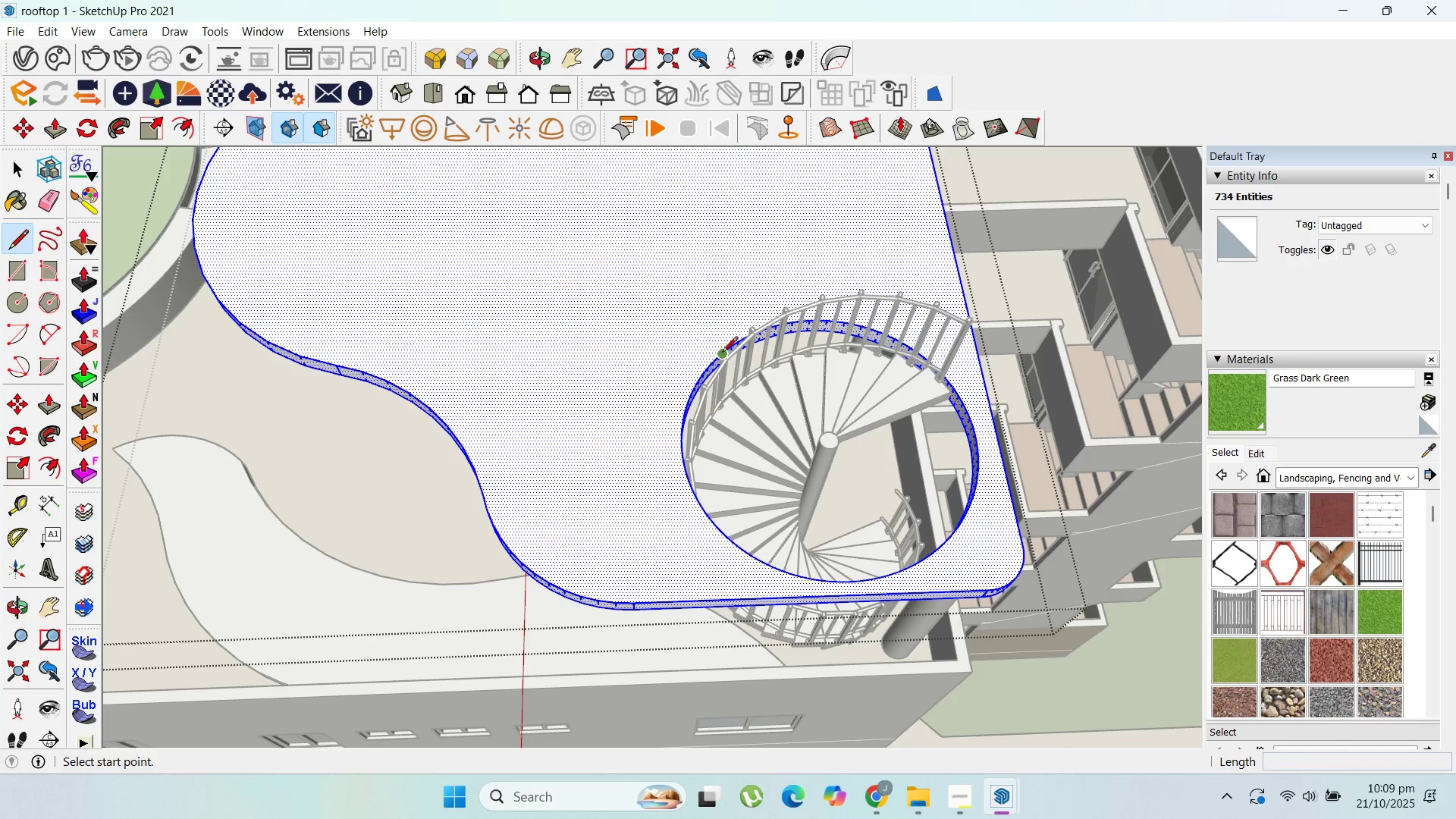 
left_click([722, 353])
 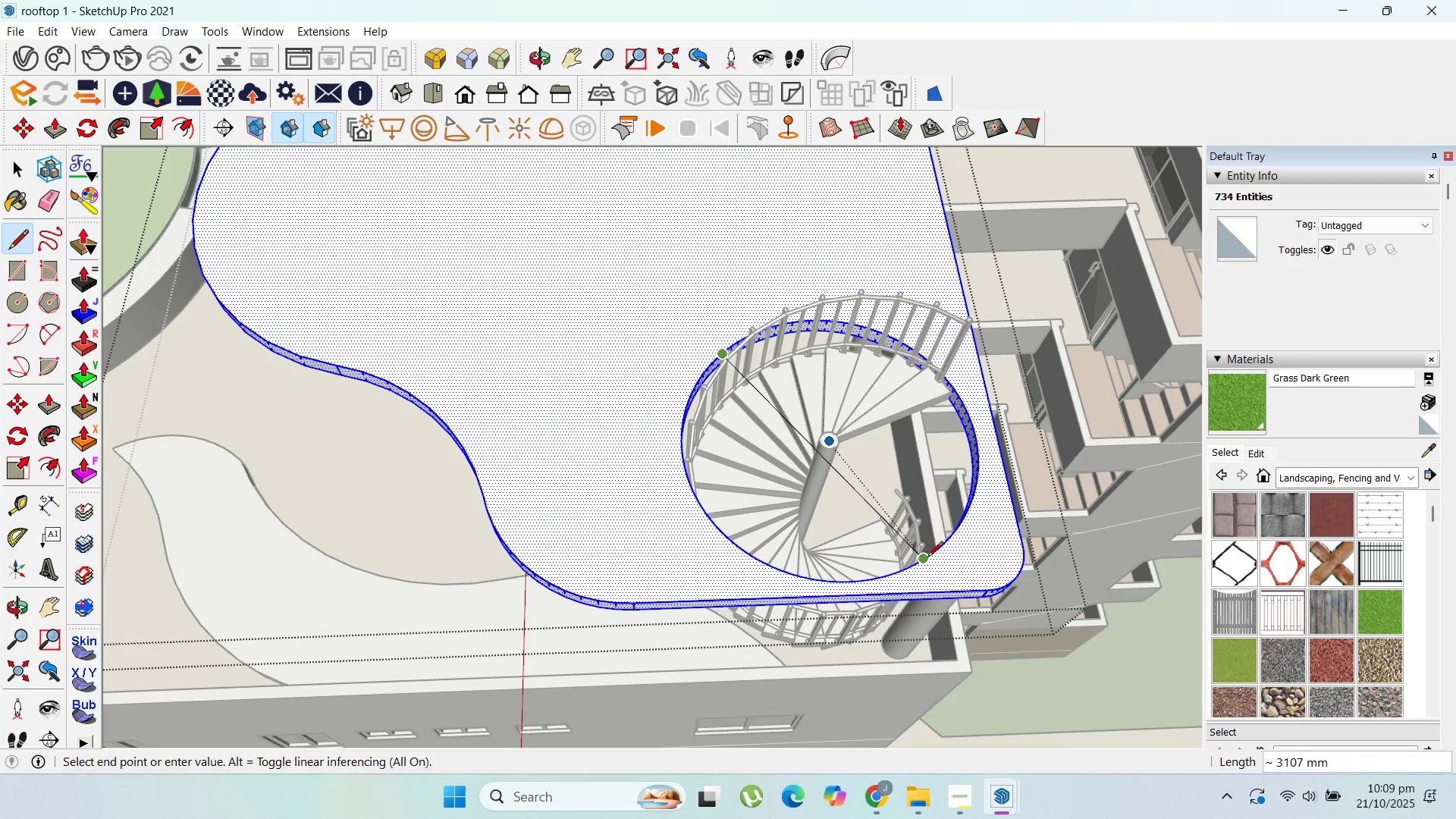 
left_click([927, 558])
 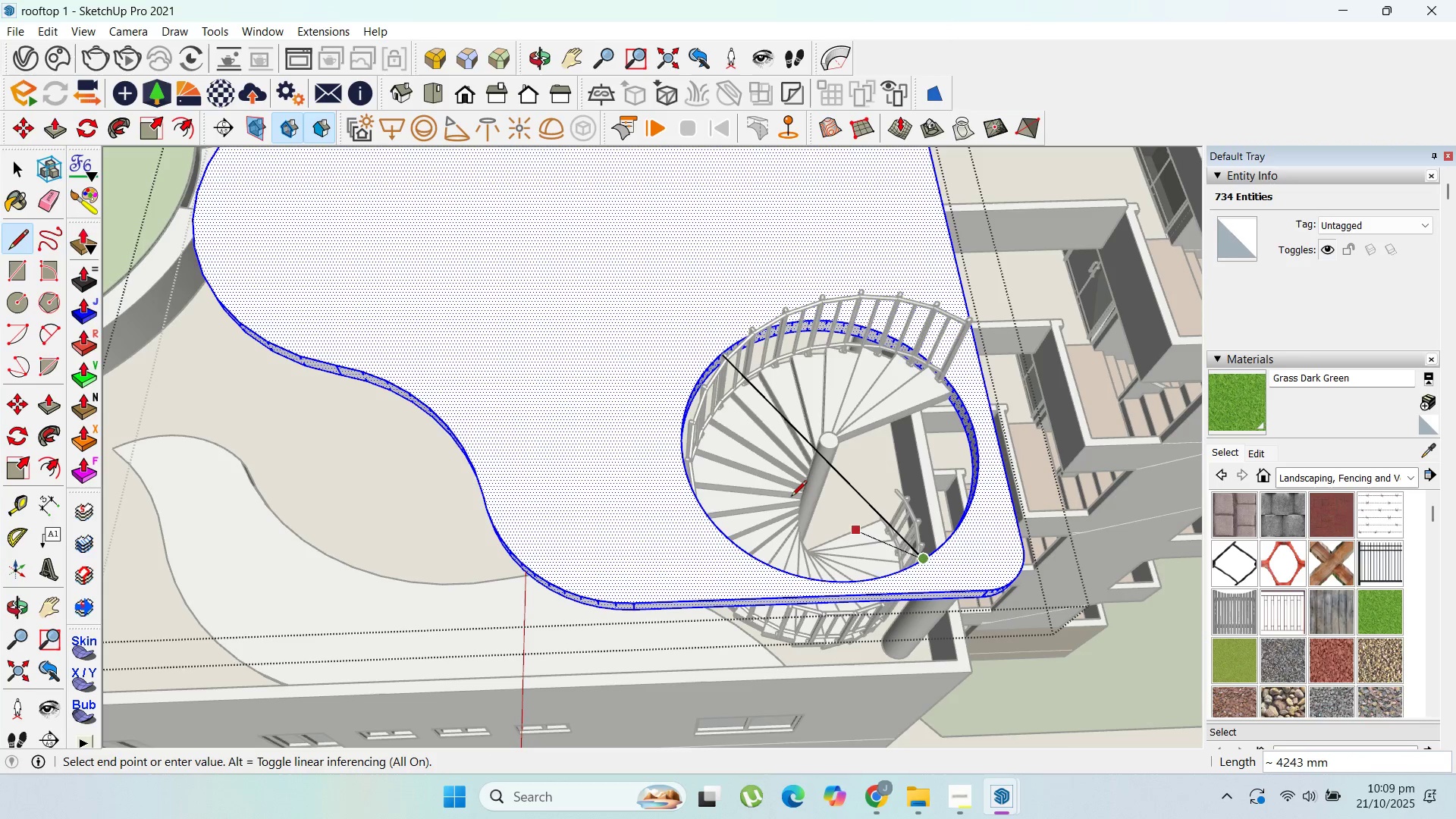 
scroll: coordinate [714, 345], scroll_direction: up, amount: 3.0
 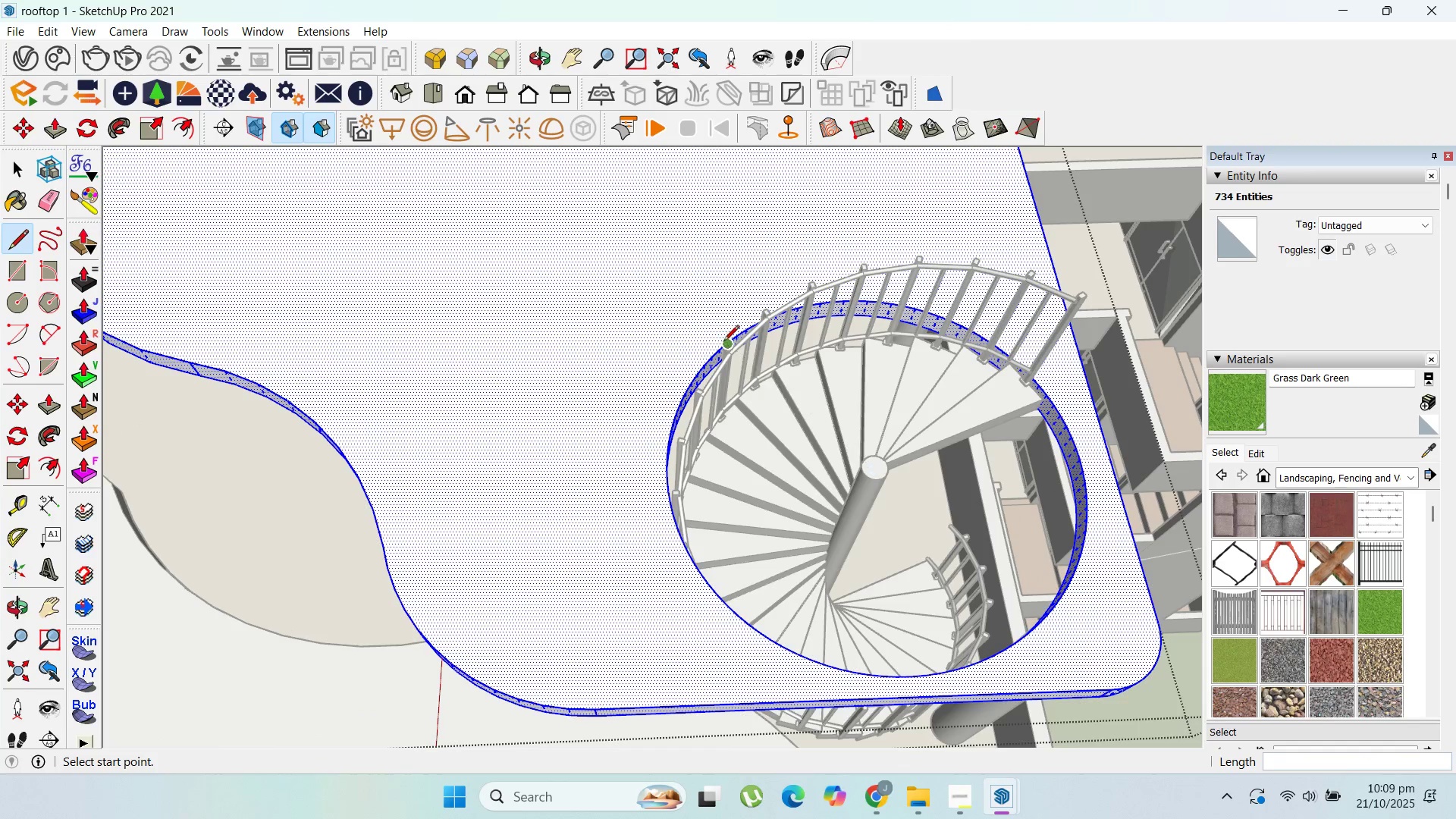 
key(Control+Z)
 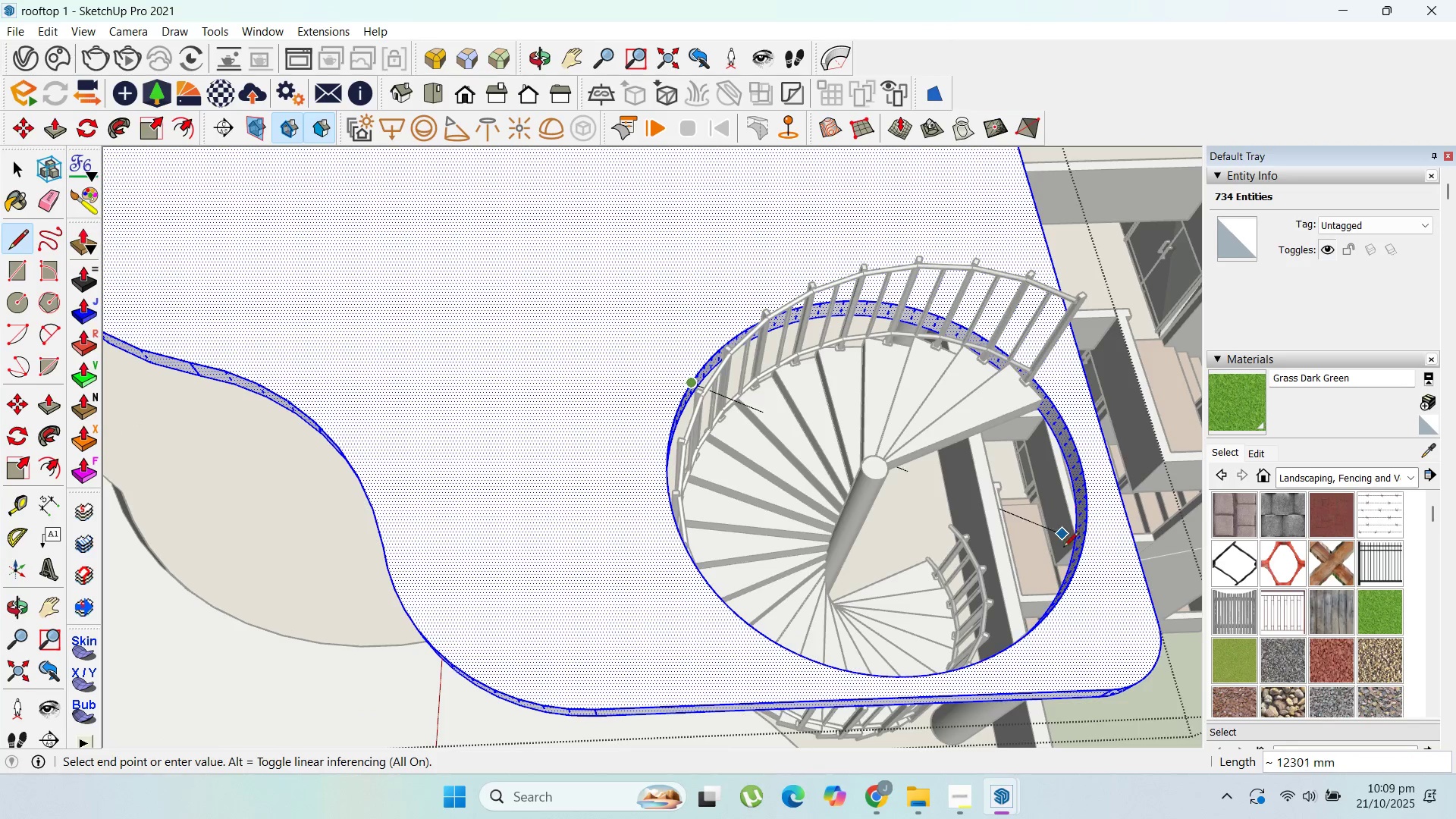 
left_click([1072, 577])
 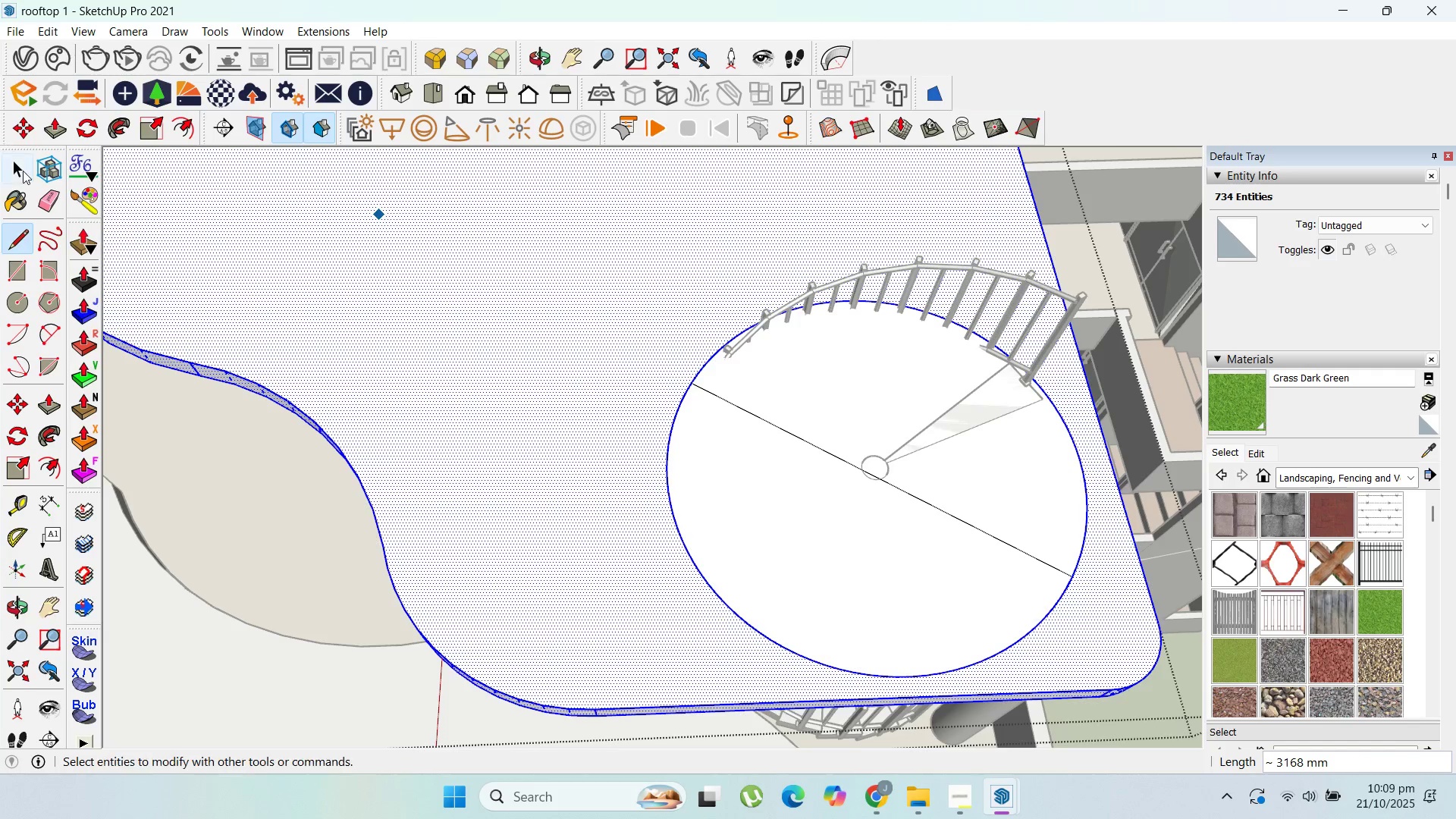 
left_click([23, 173])
 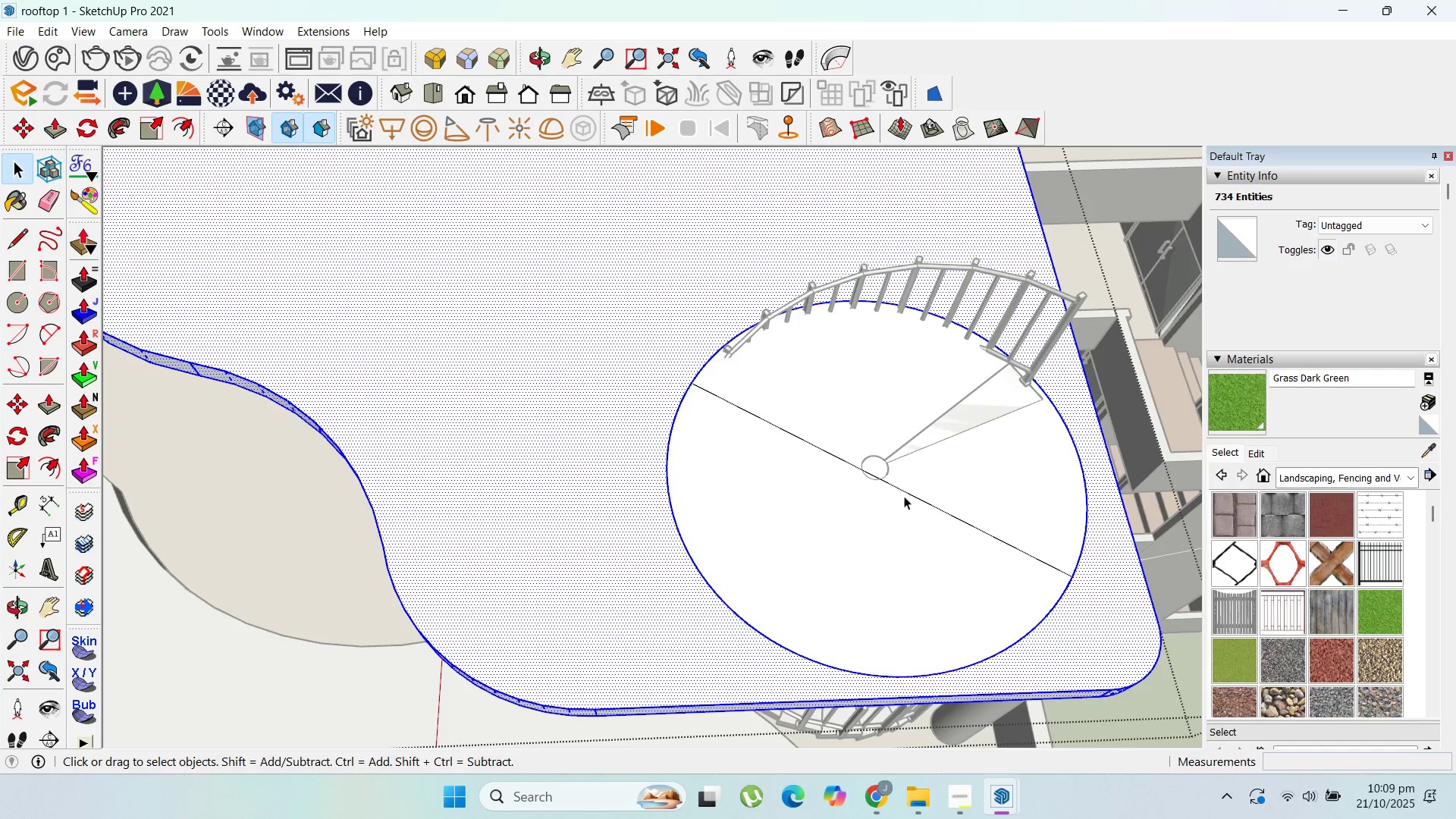 
left_click([905, 496])
 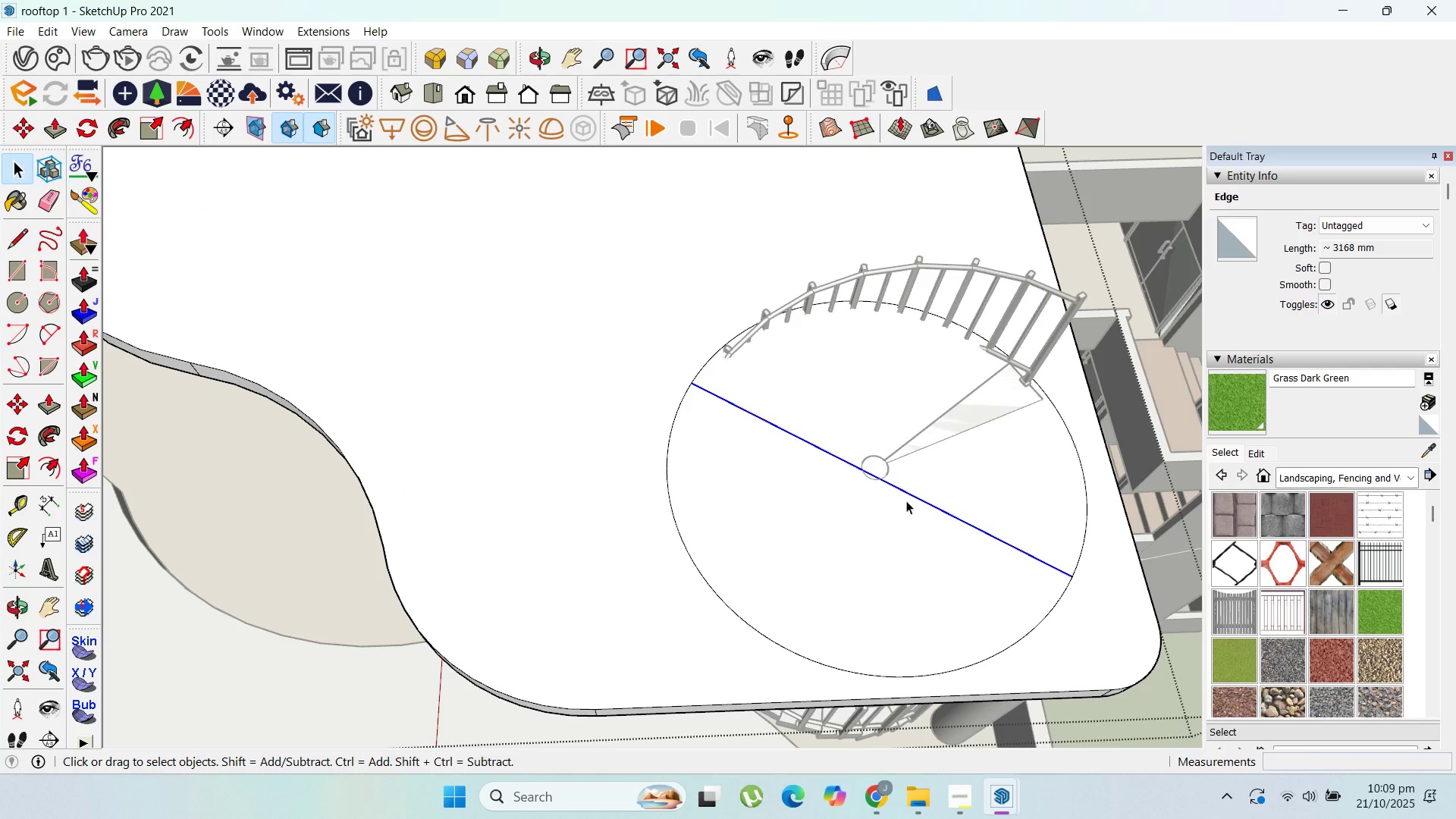 
key(Delete)
 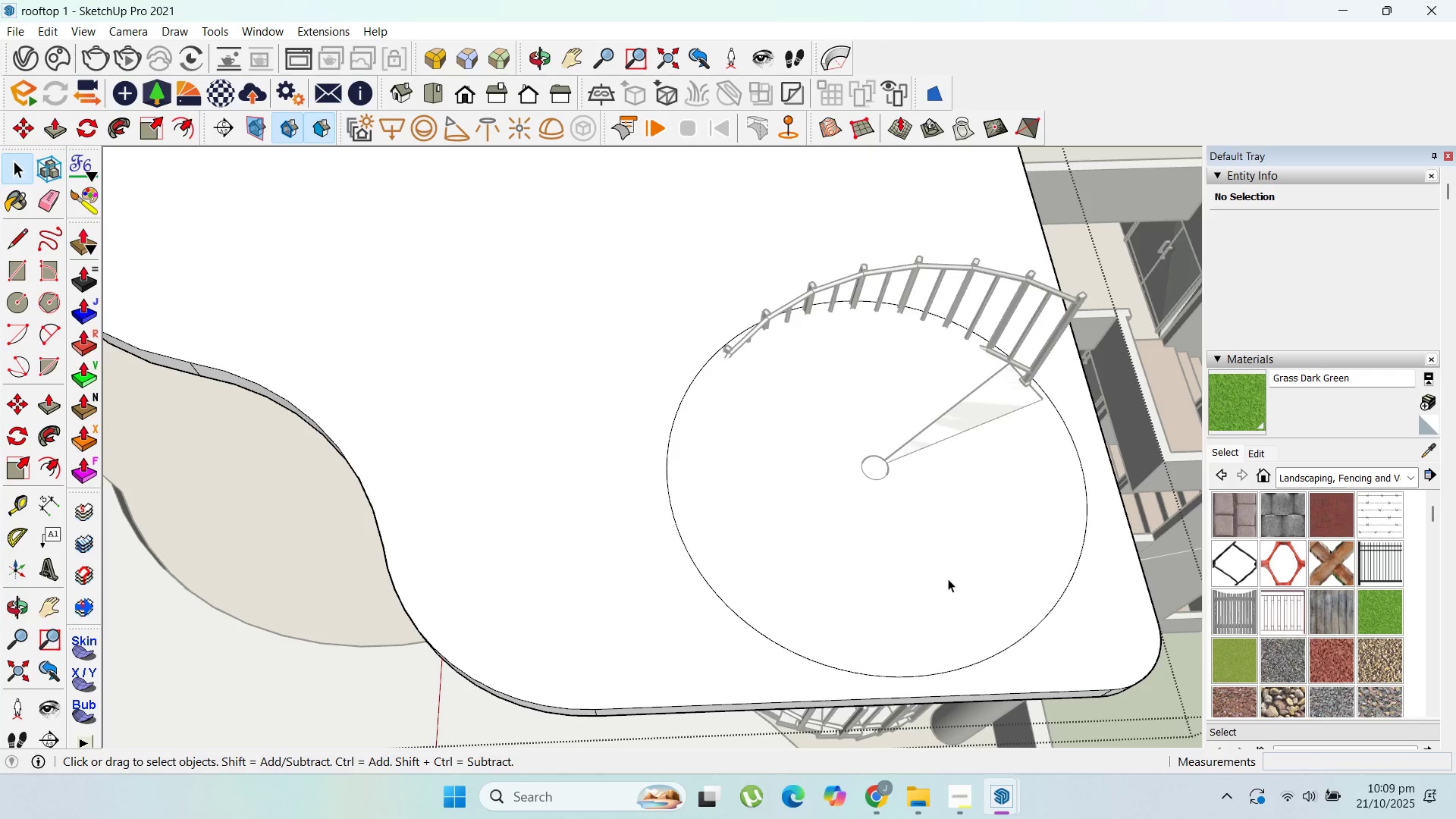 
key(P)
 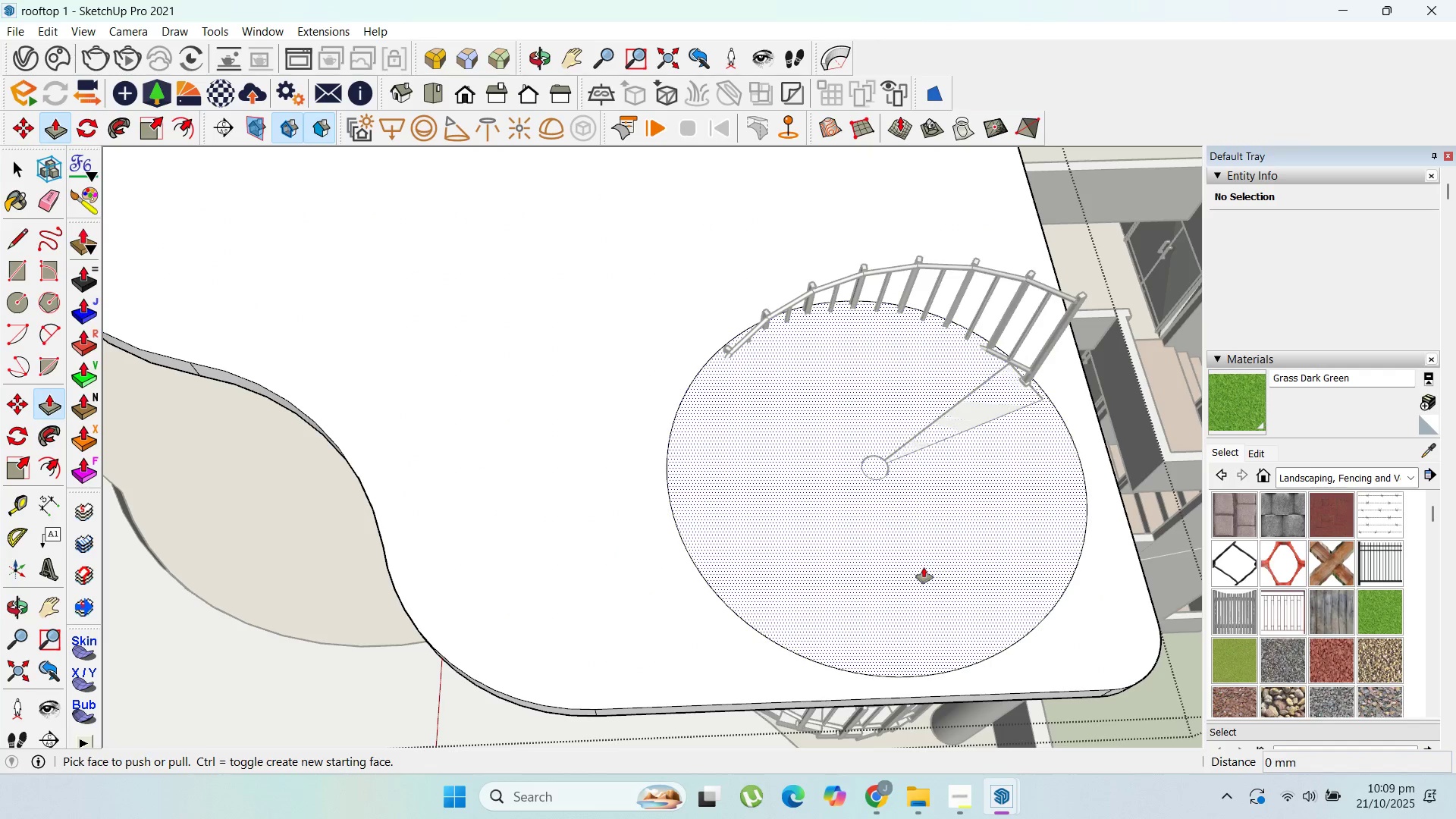 
left_click([924, 567])
 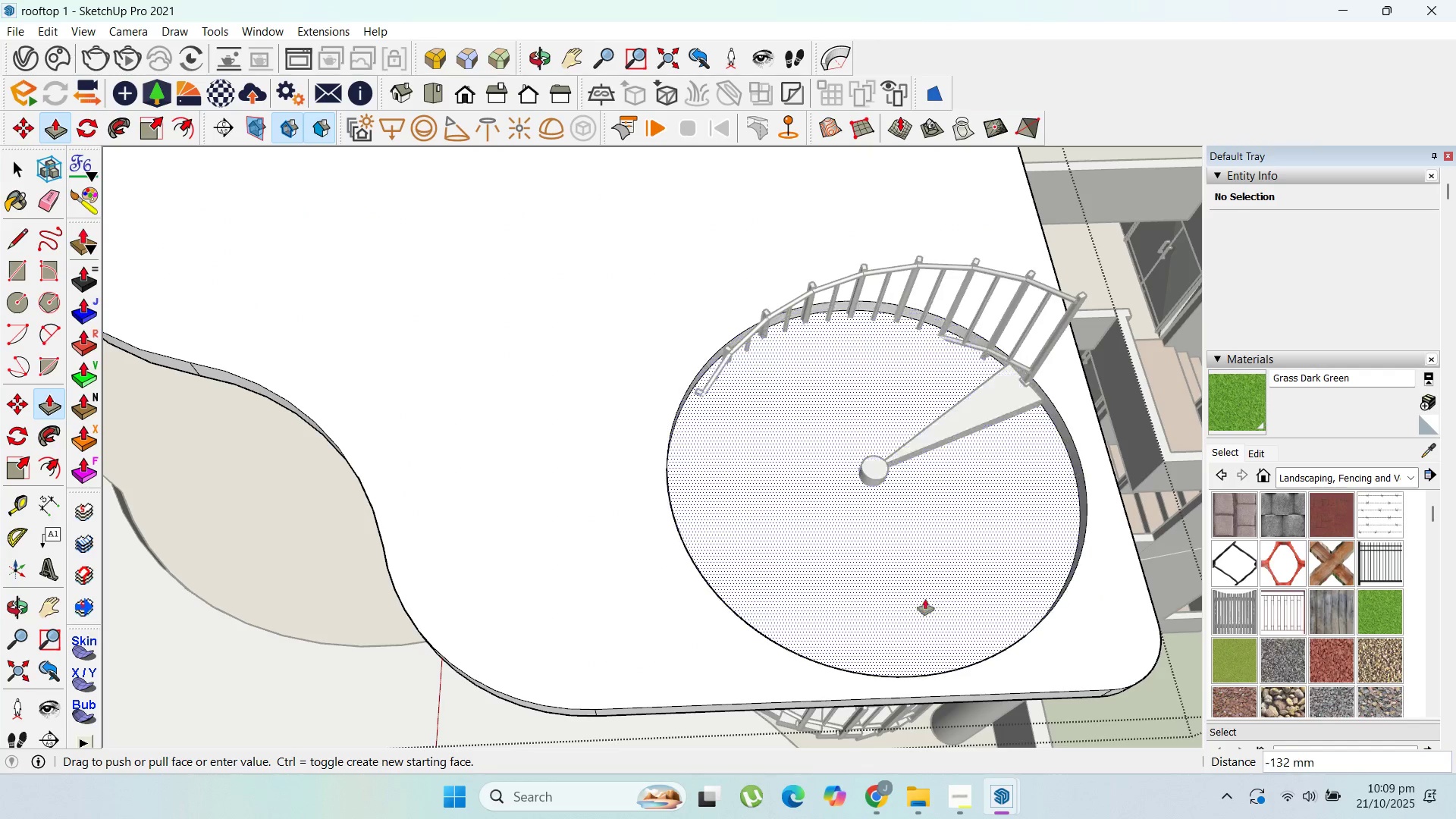 
scroll: coordinate [925, 613], scroll_direction: up, amount: 2.0
 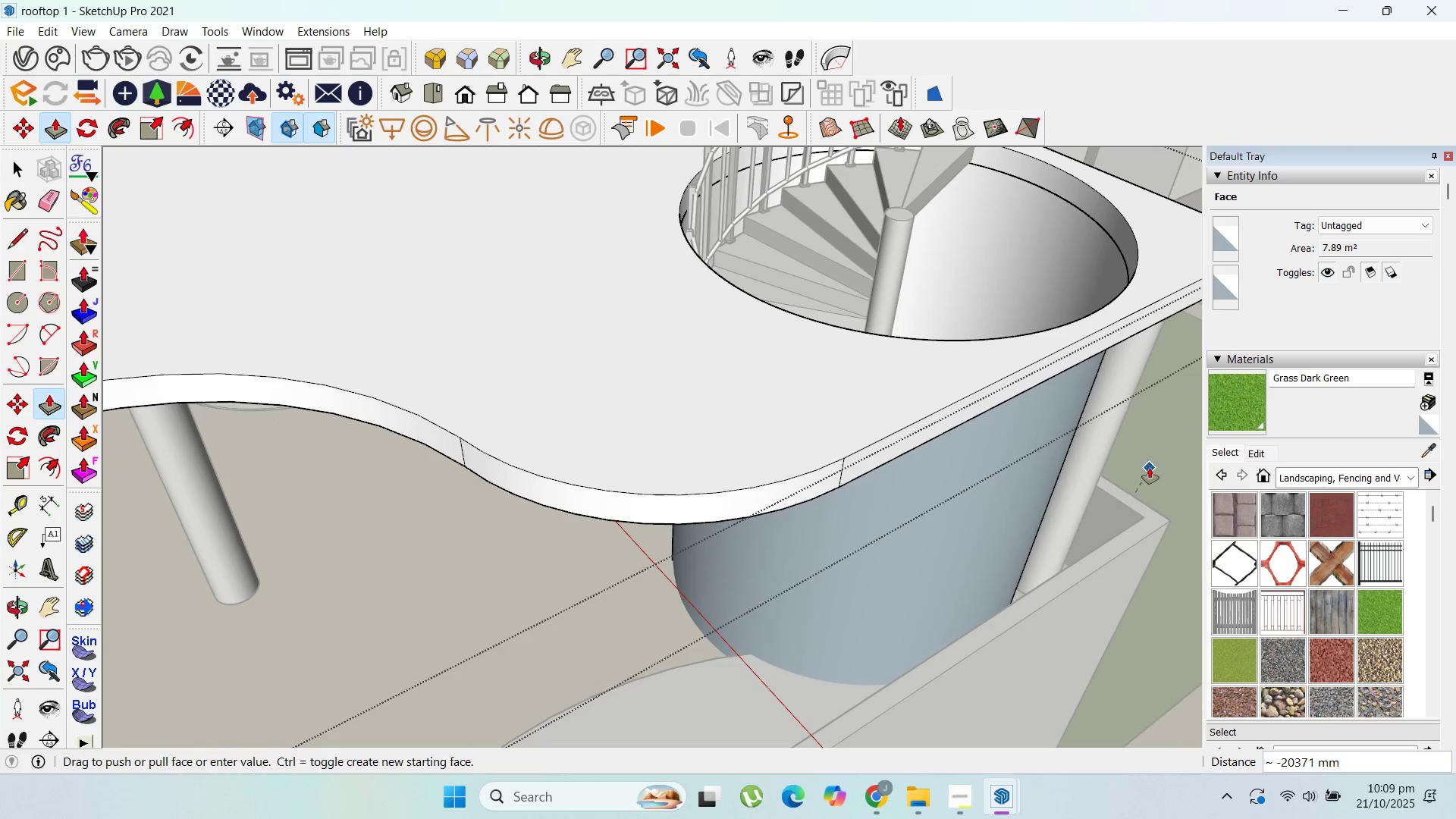 
key(Escape)
 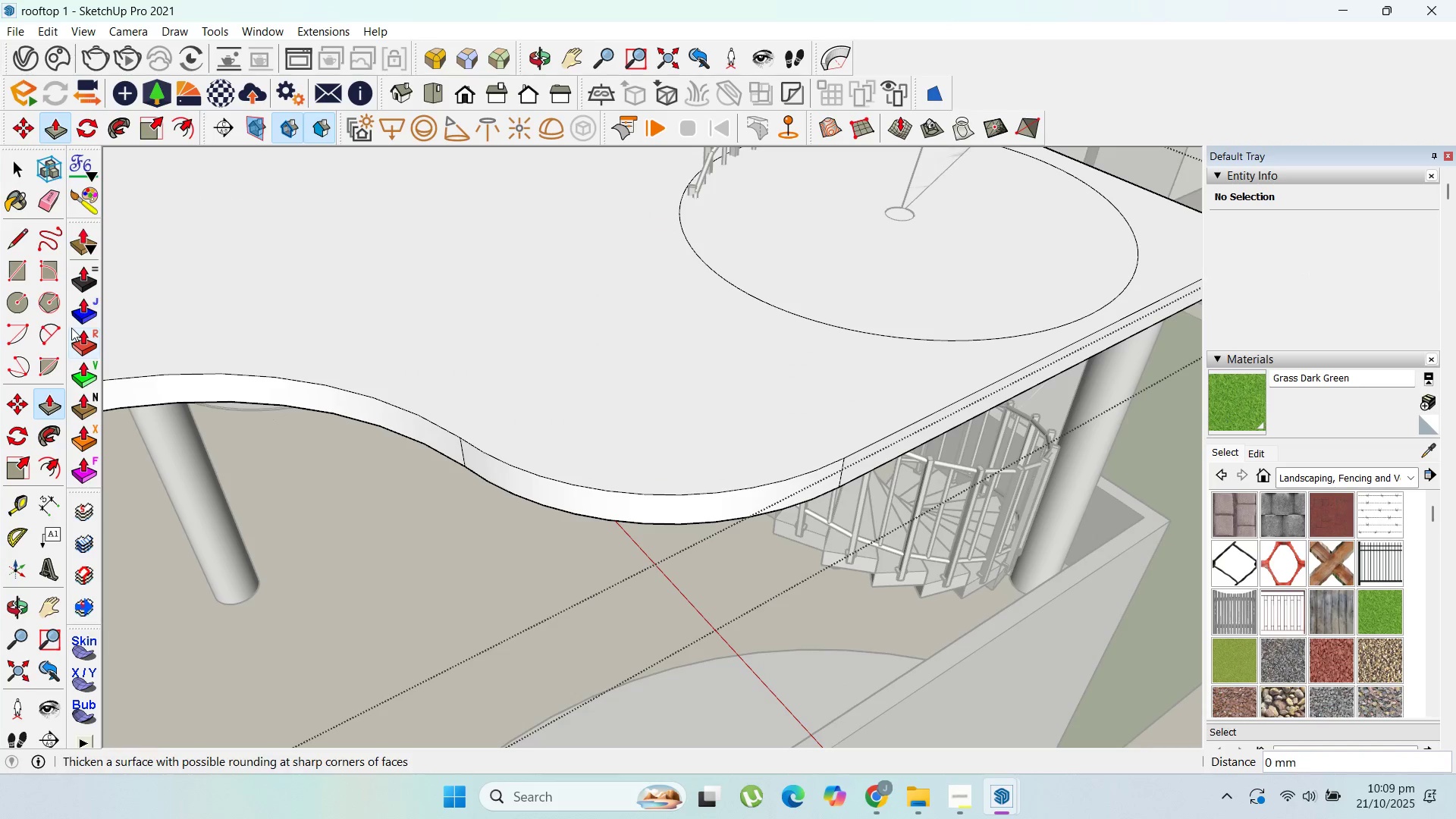 
left_click([77, 271])
 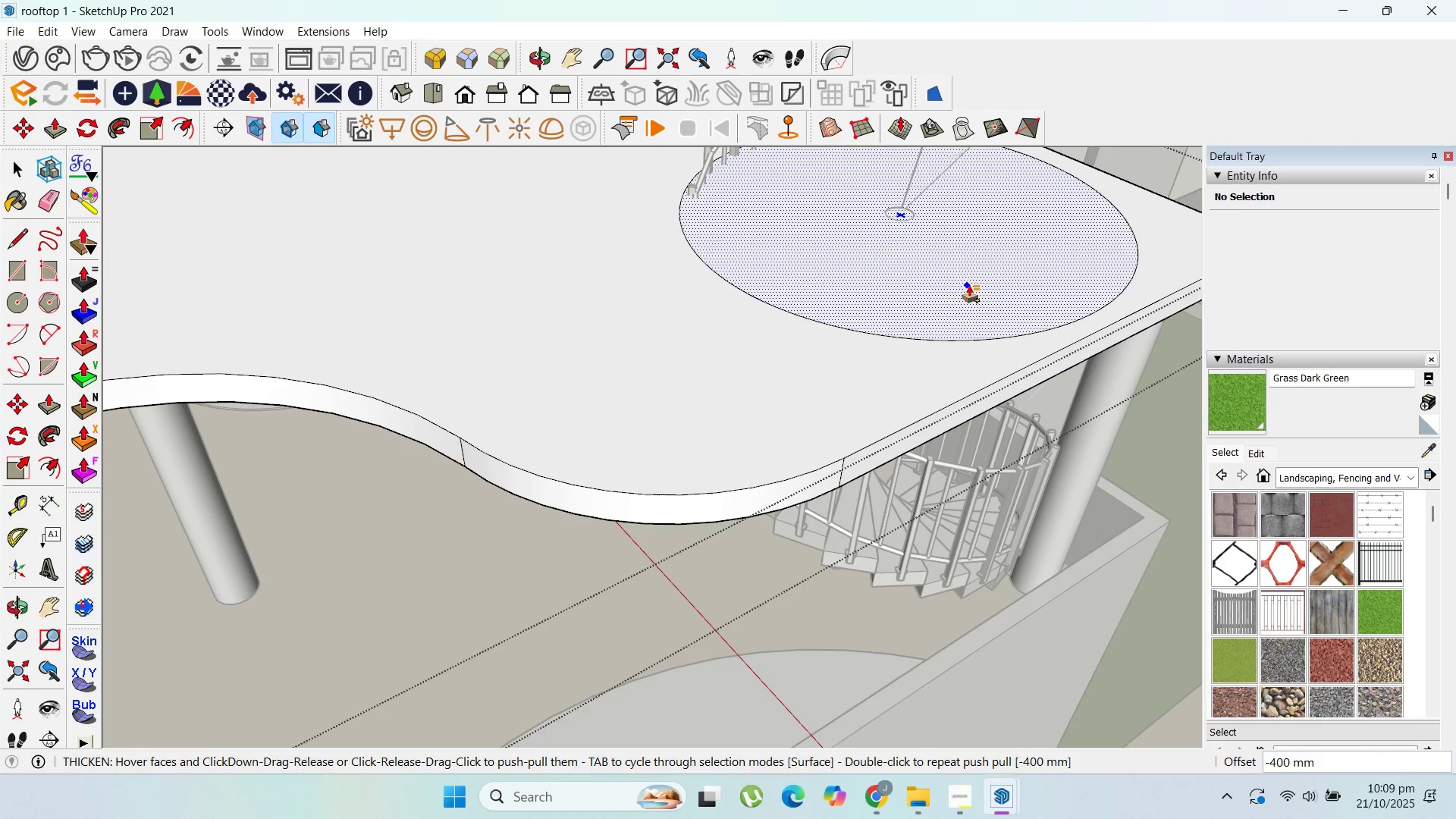 
left_click([967, 285])
 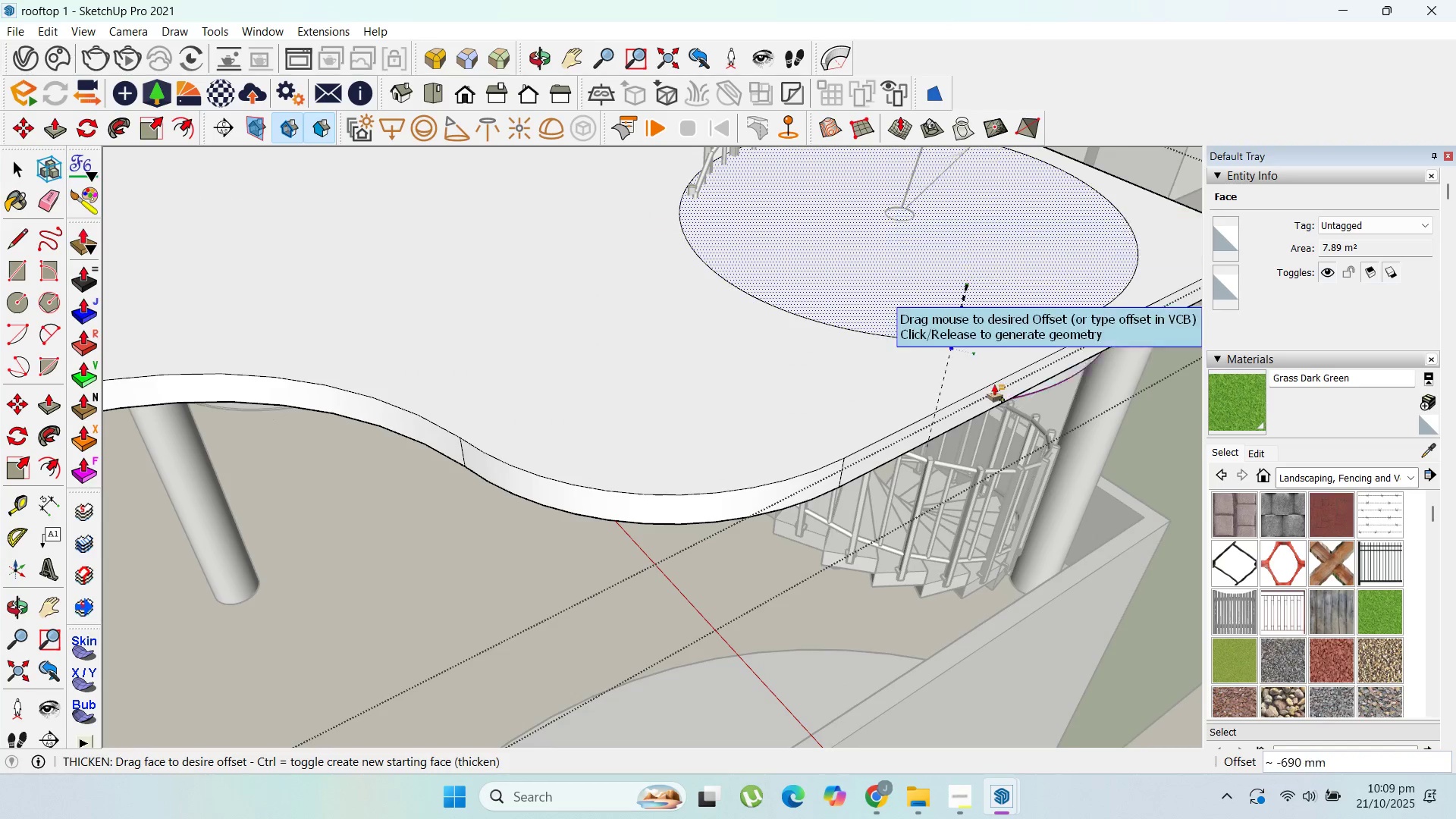 
scroll: coordinate [992, 384], scroll_direction: up, amount: 1.0
 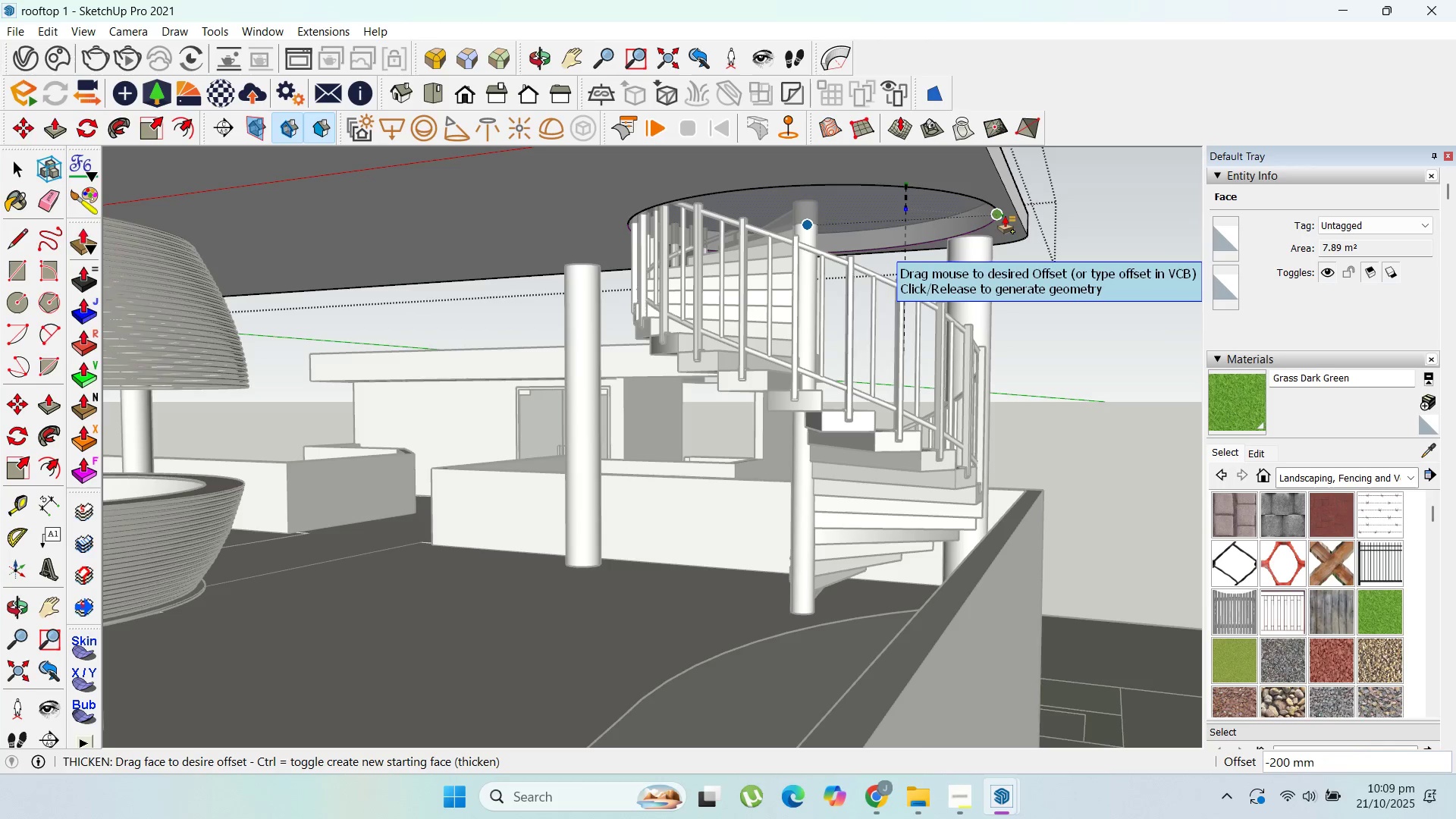 
left_click([998, 216])
 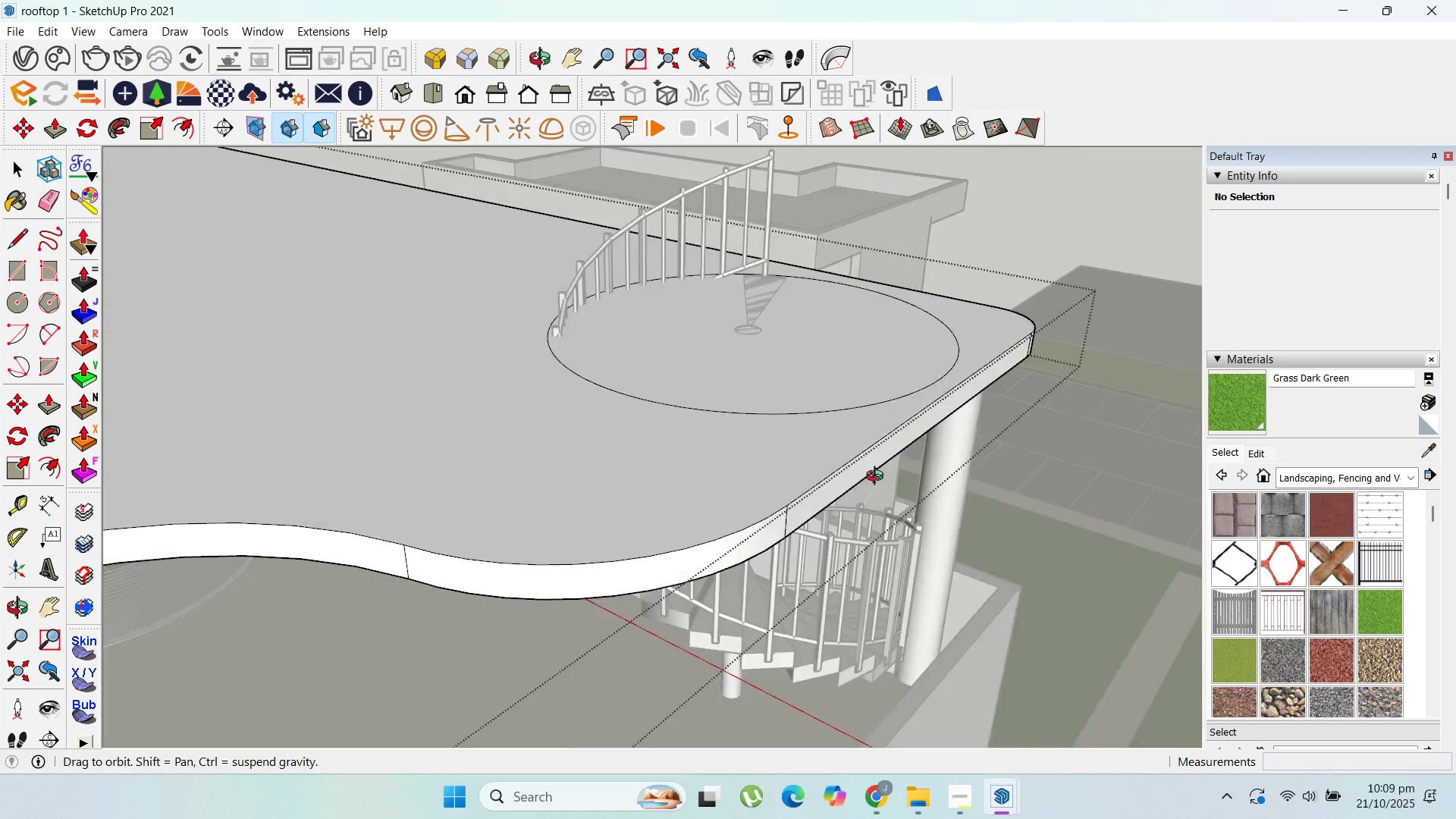 
scroll: coordinate [893, 449], scroll_direction: down, amount: 3.0
 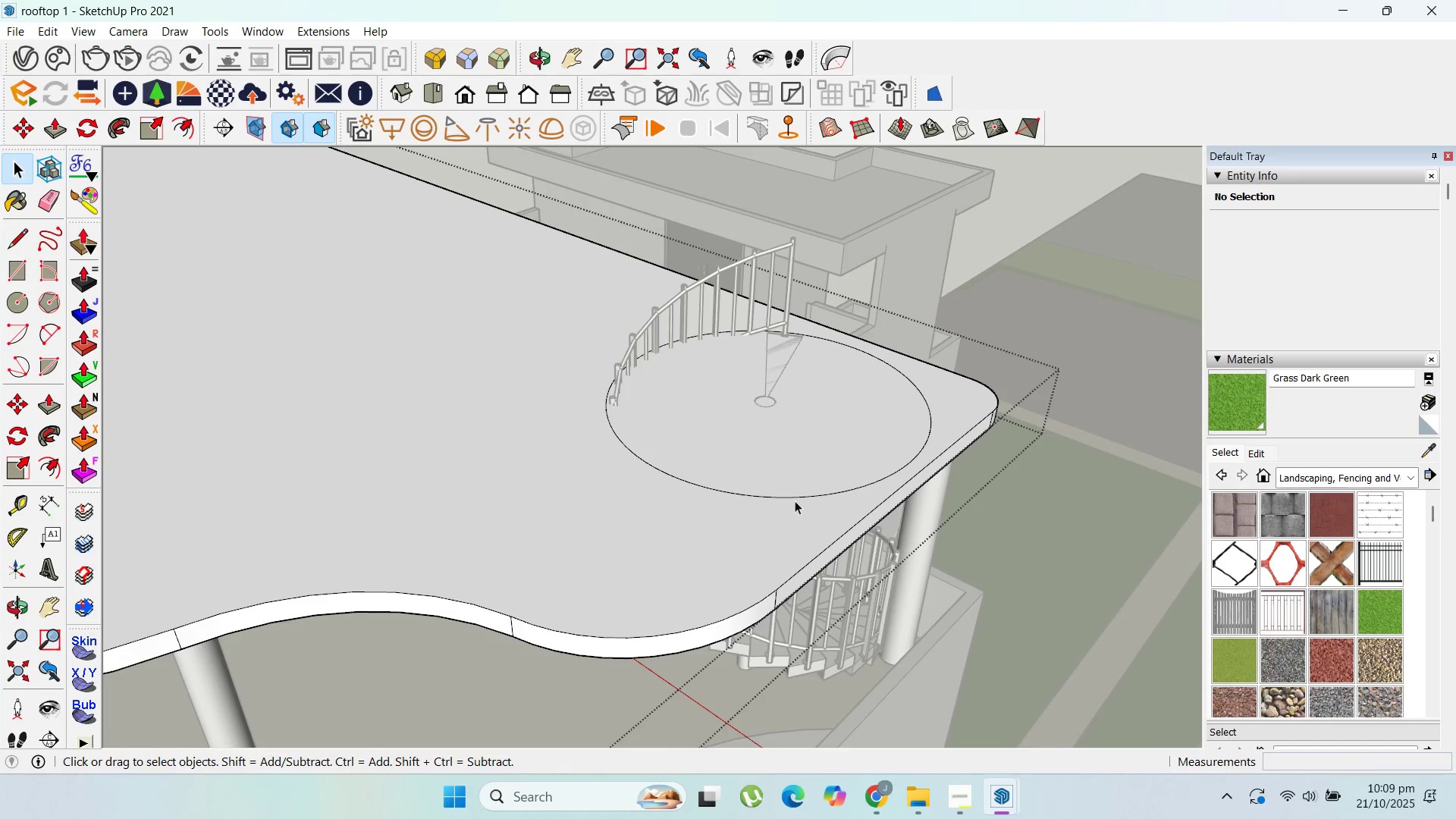 
double_click([820, 461])
 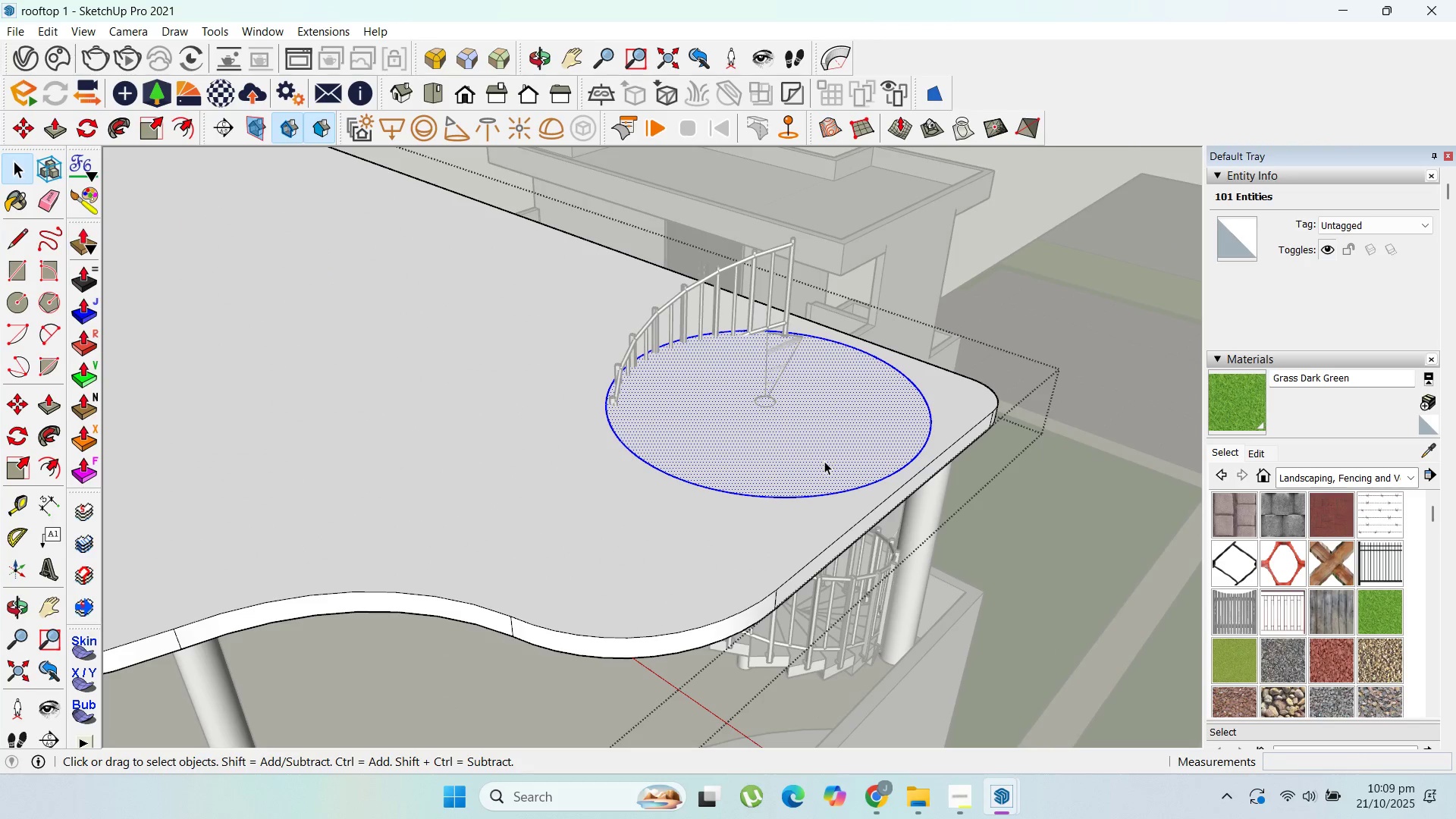 
hold_key(key=CapsLock, duration=0.55)
 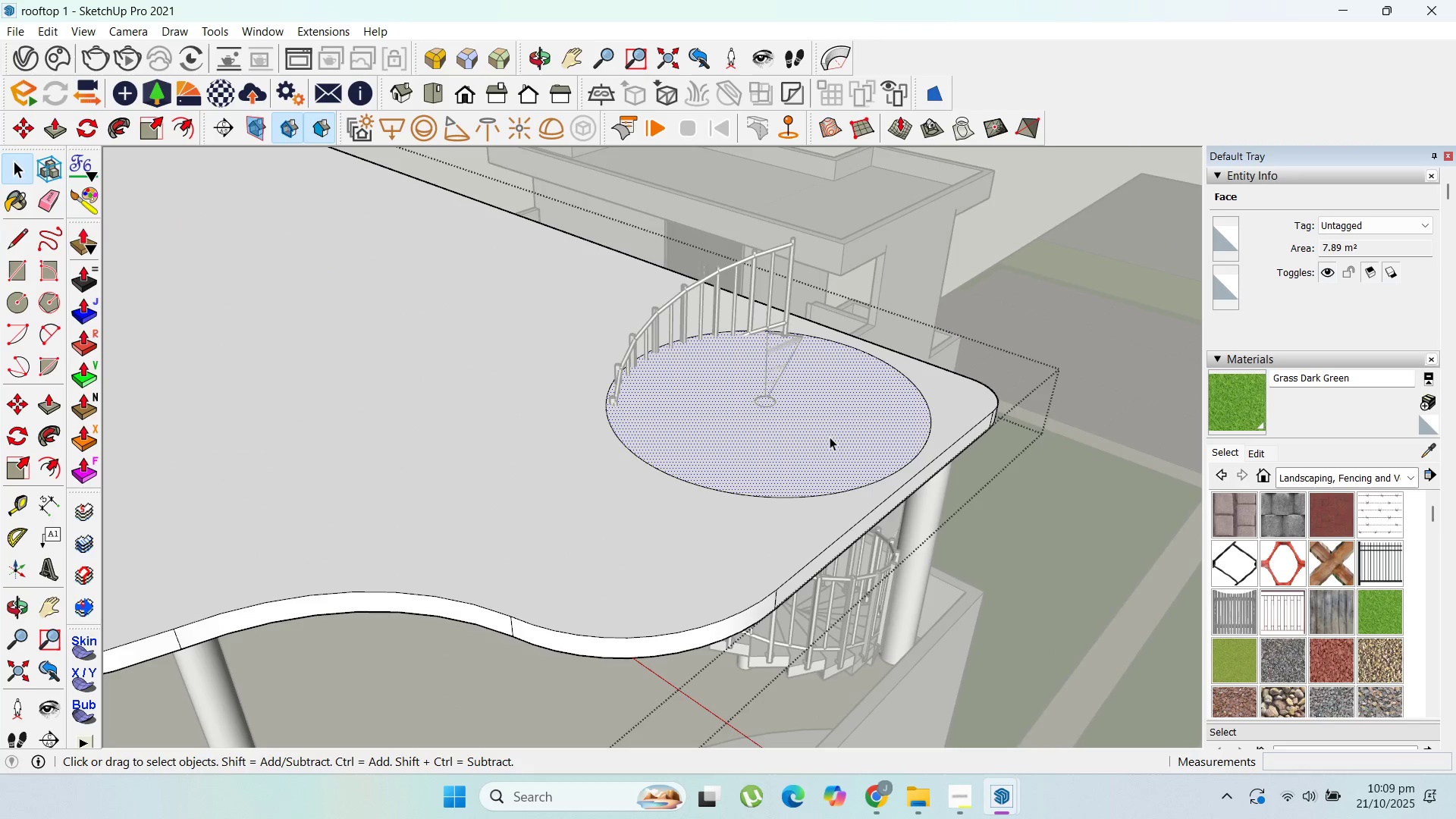 
left_click([829, 436])
 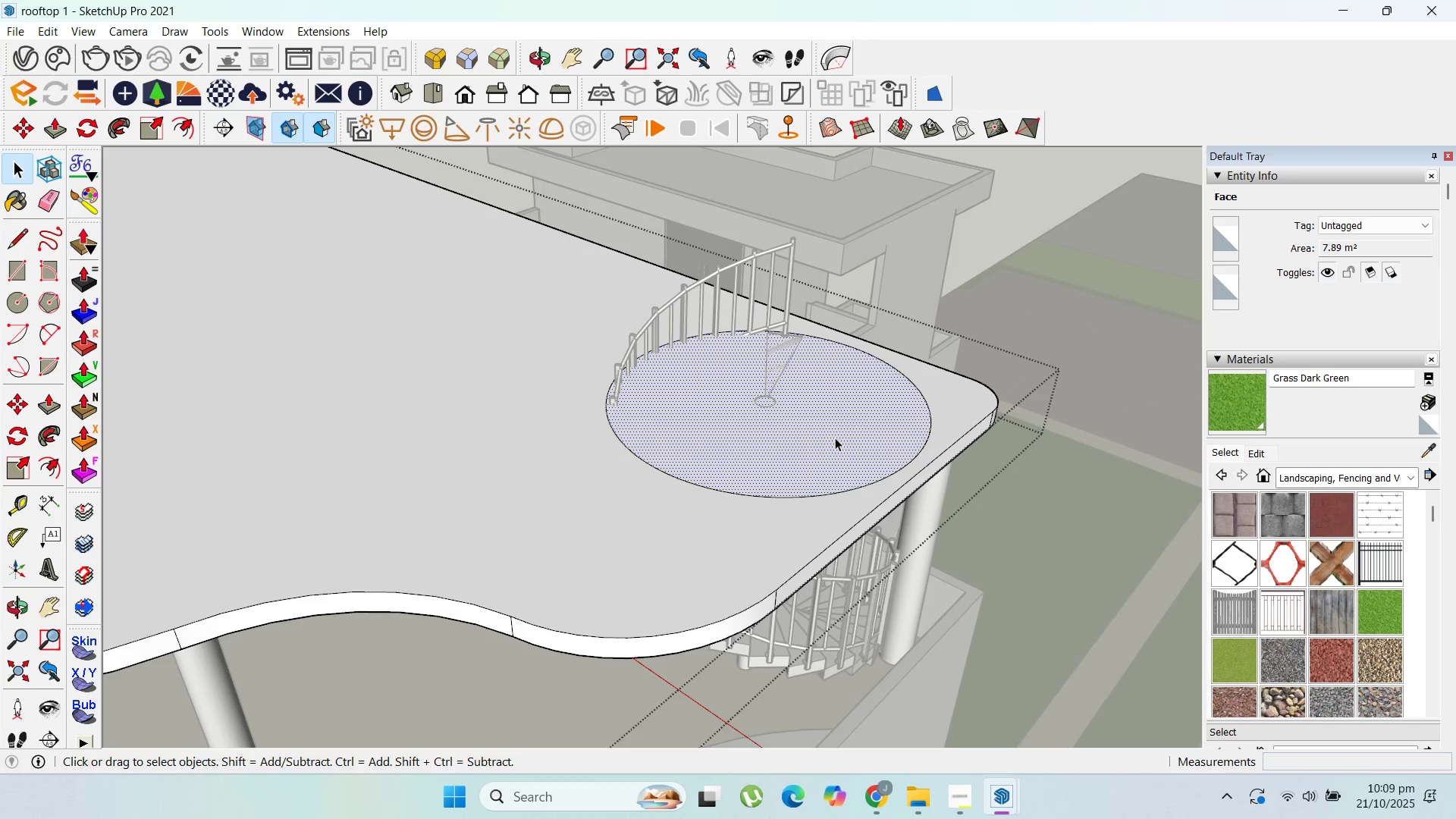 
double_click([837, 436])
 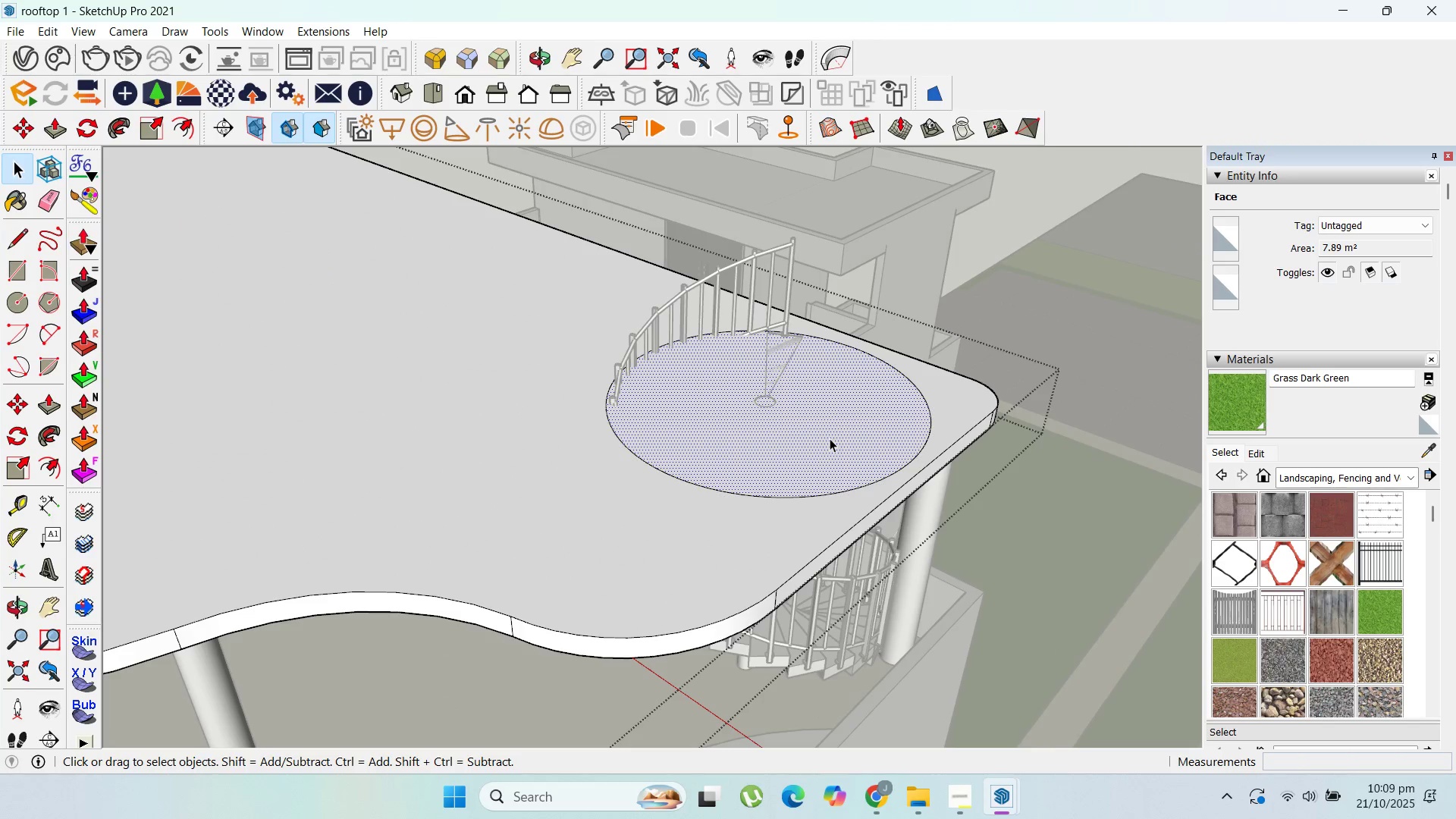 
double_click([830, 438])
 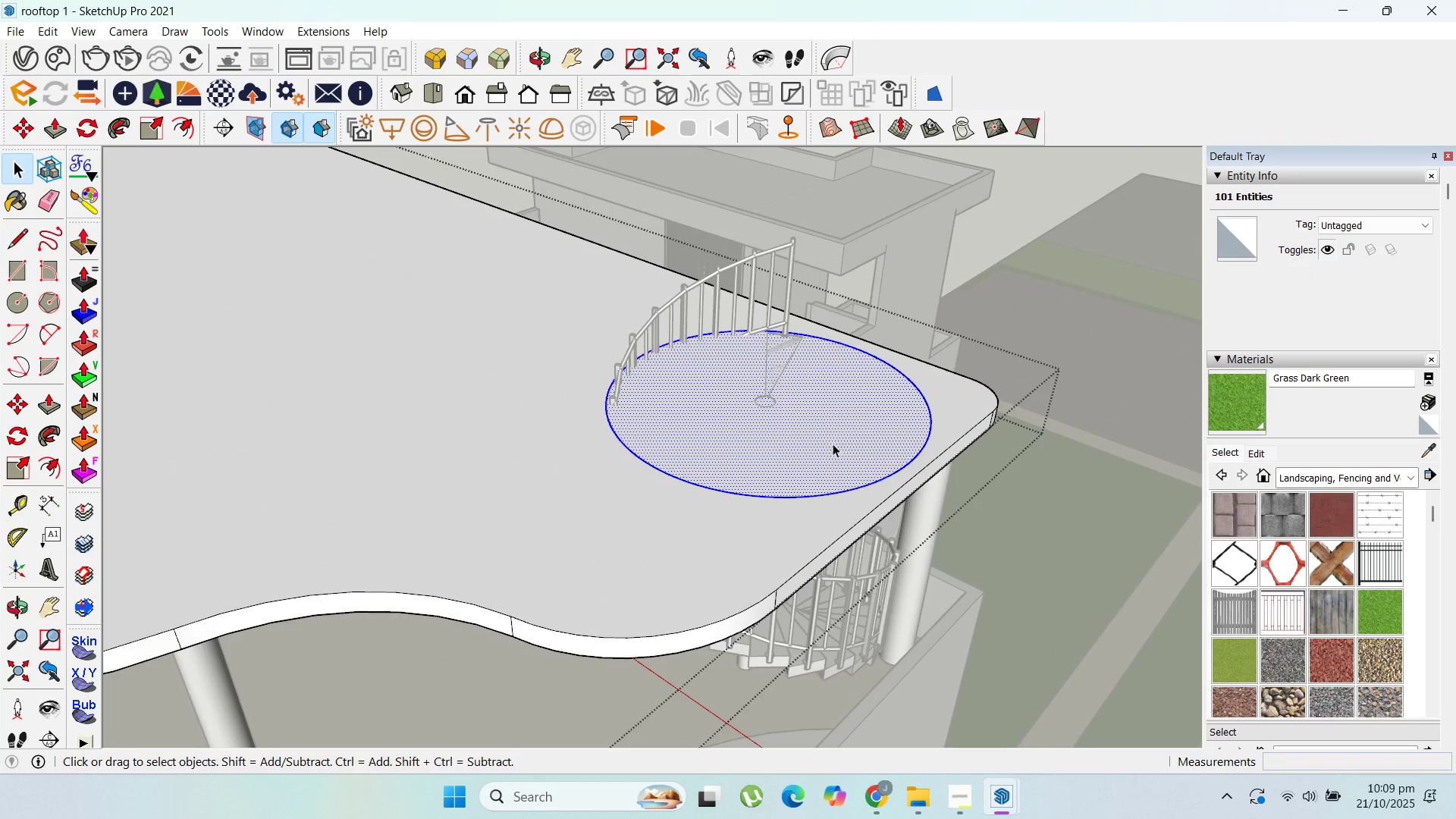 
hold_key(key=ShiftLeft, duration=0.73)
left_click([824, 438])
 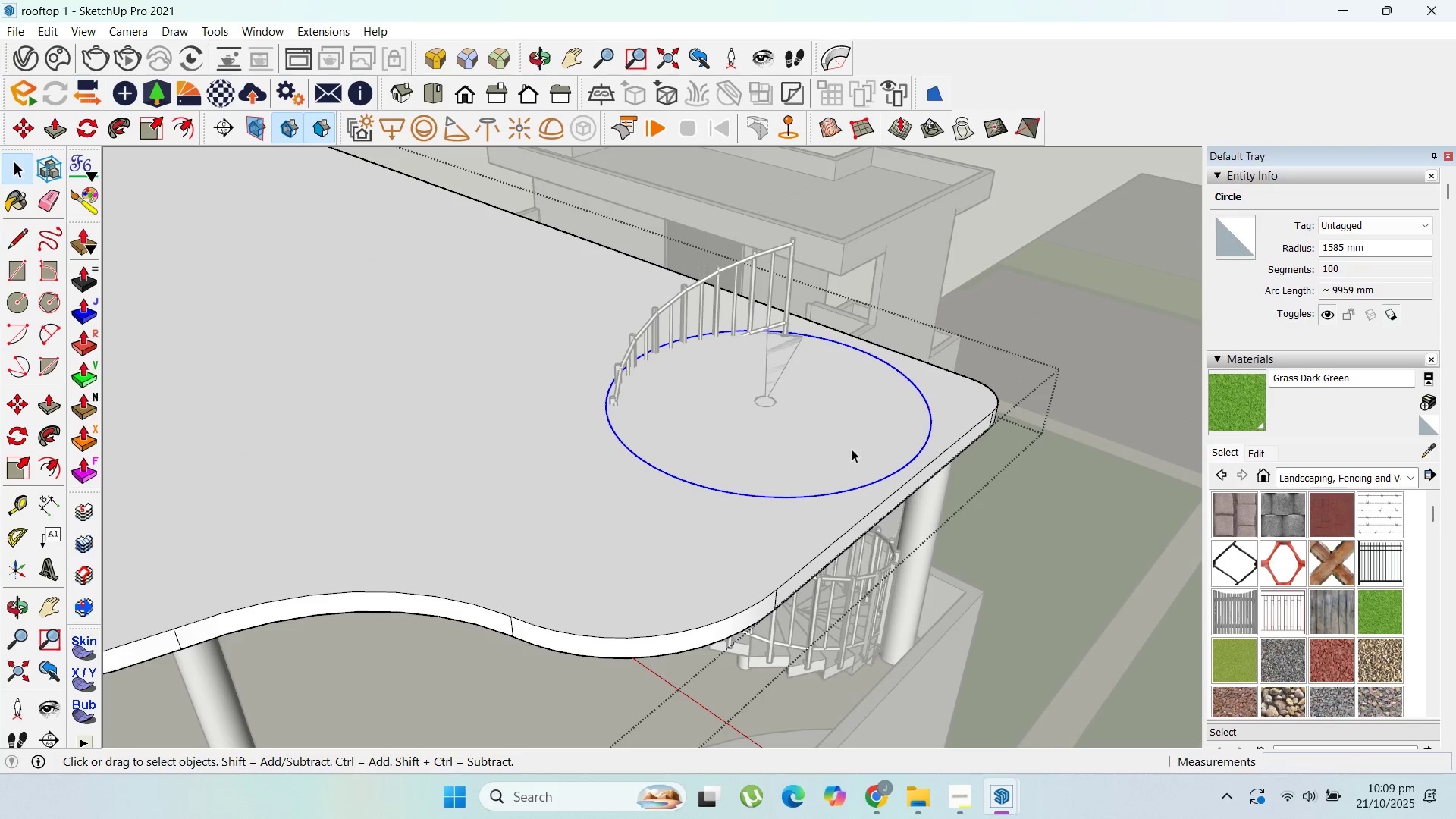 
key(Delete)
 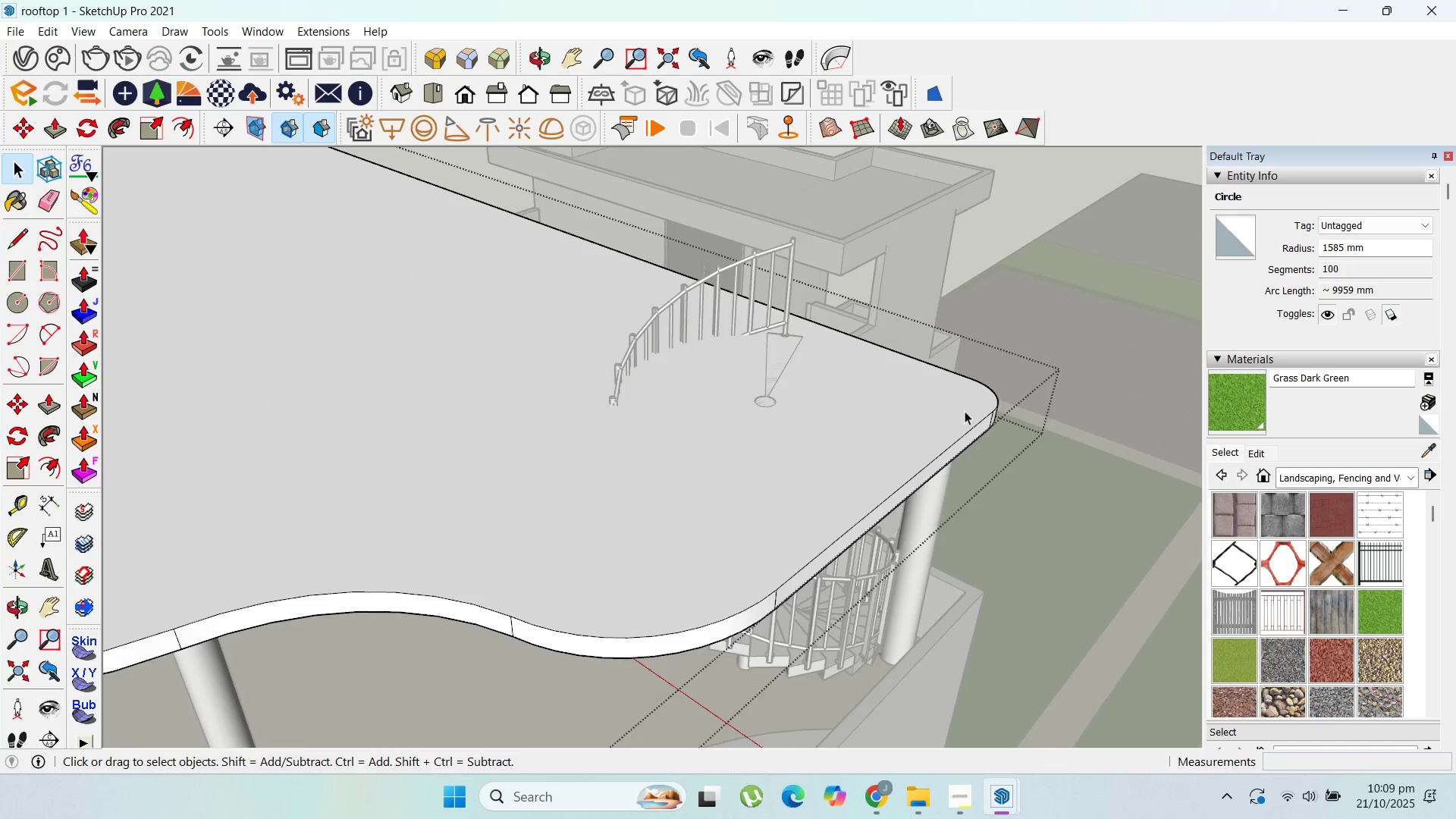 
scroll: coordinate [1055, 370], scroll_direction: down, amount: 5.0
 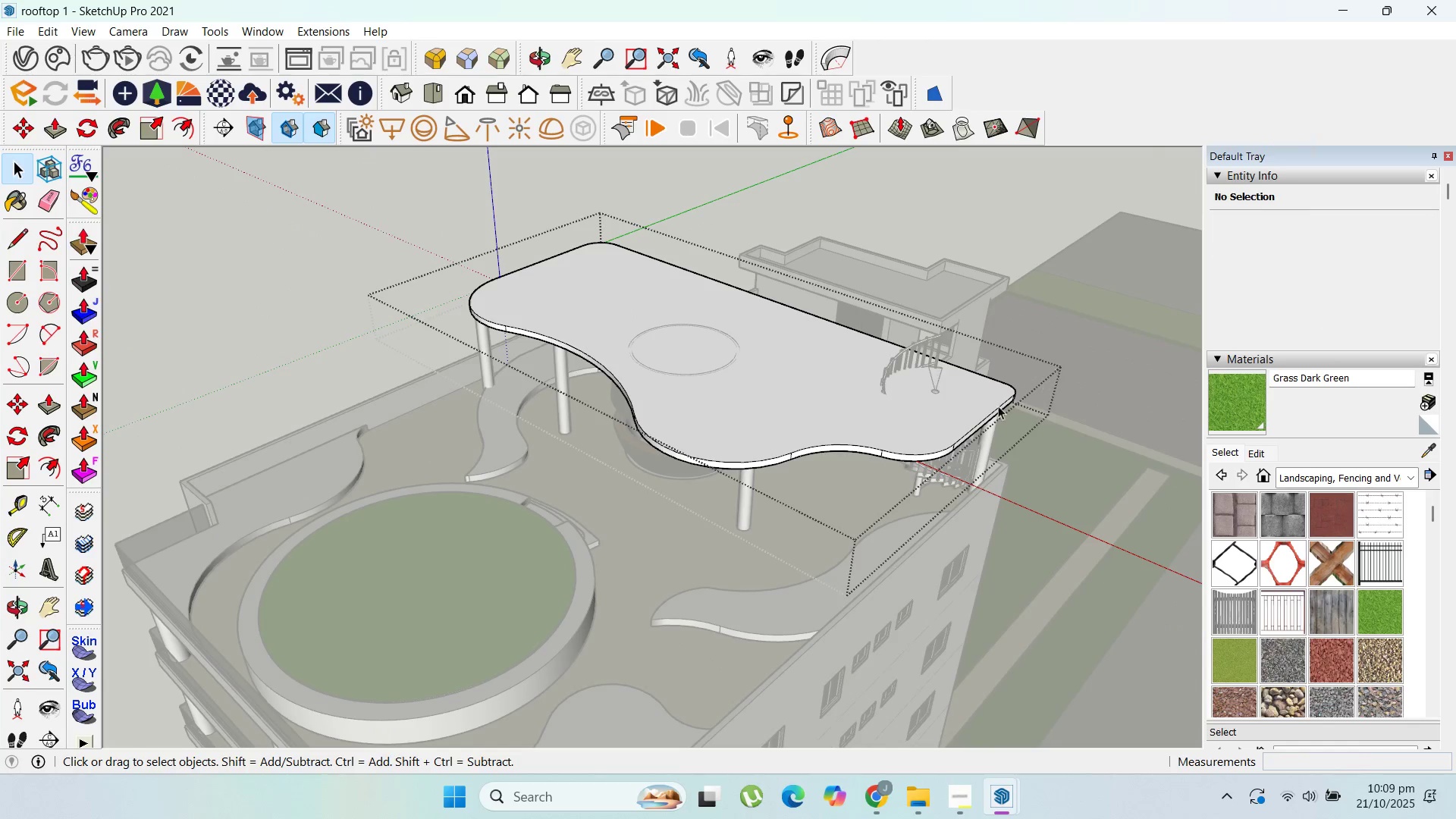 
key(Escape)
 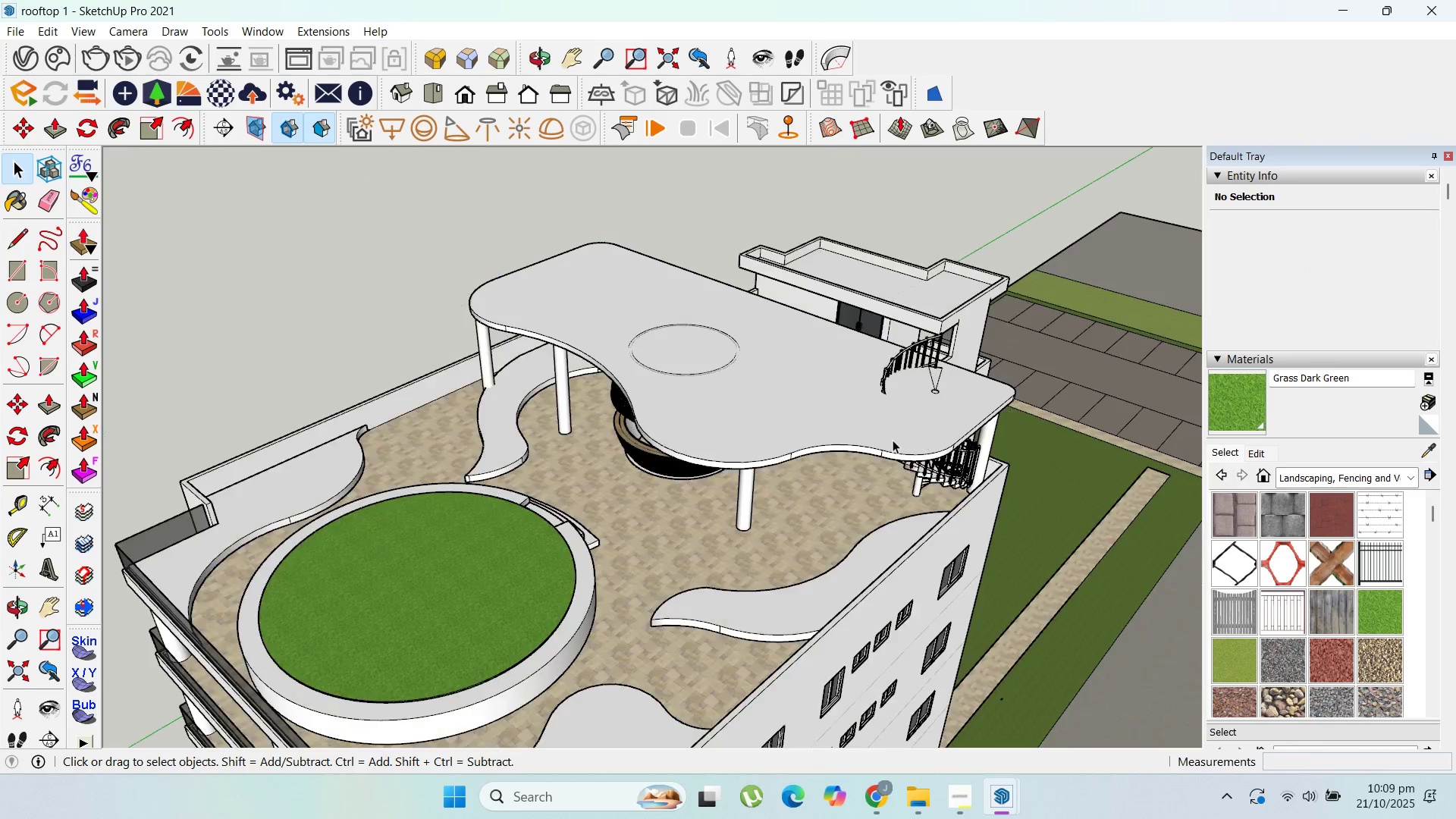 
key(Escape)
 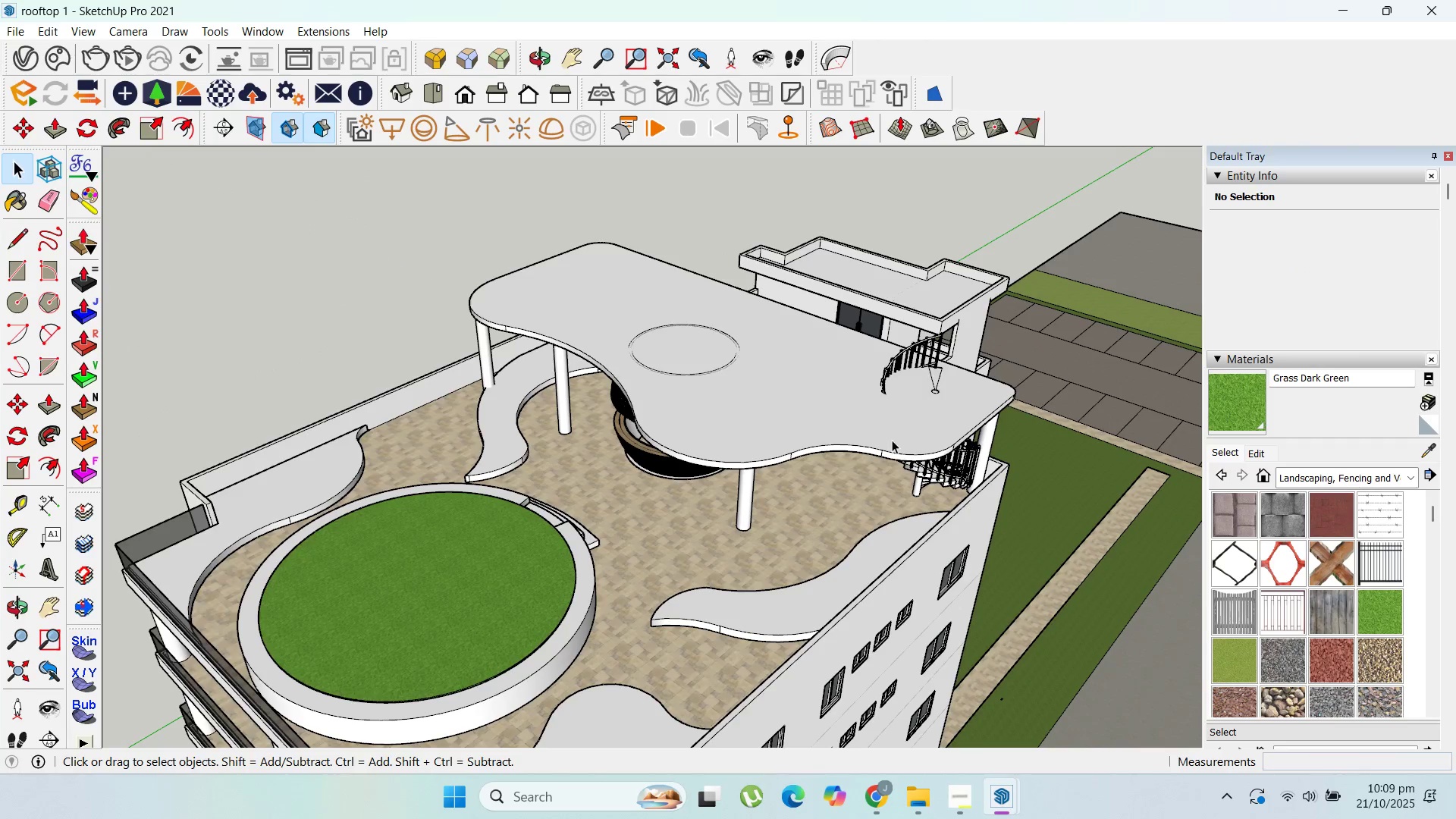 
scroll: coordinate [891, 438], scroll_direction: up, amount: 3.0
 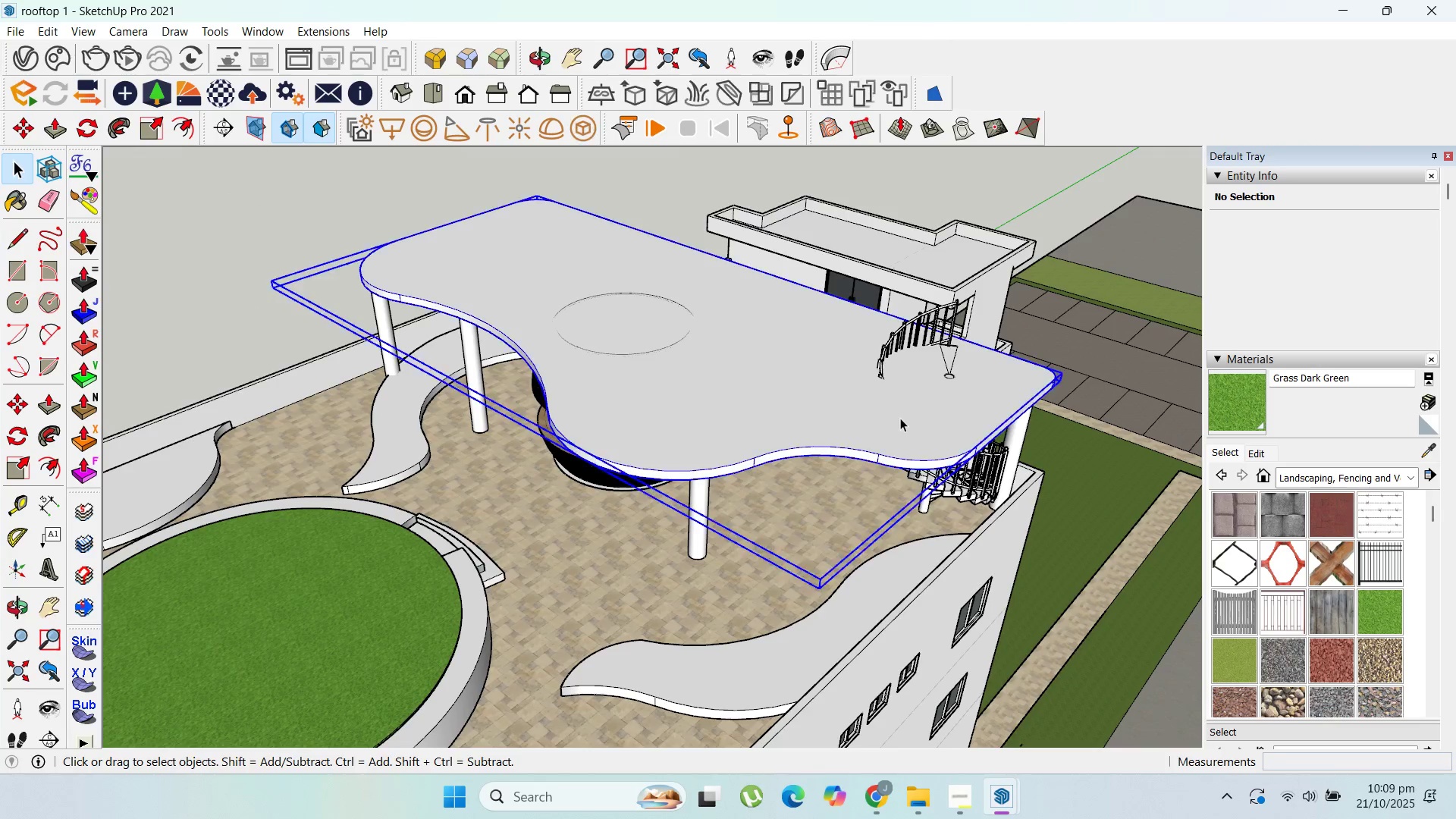 
double_click([900, 418])
 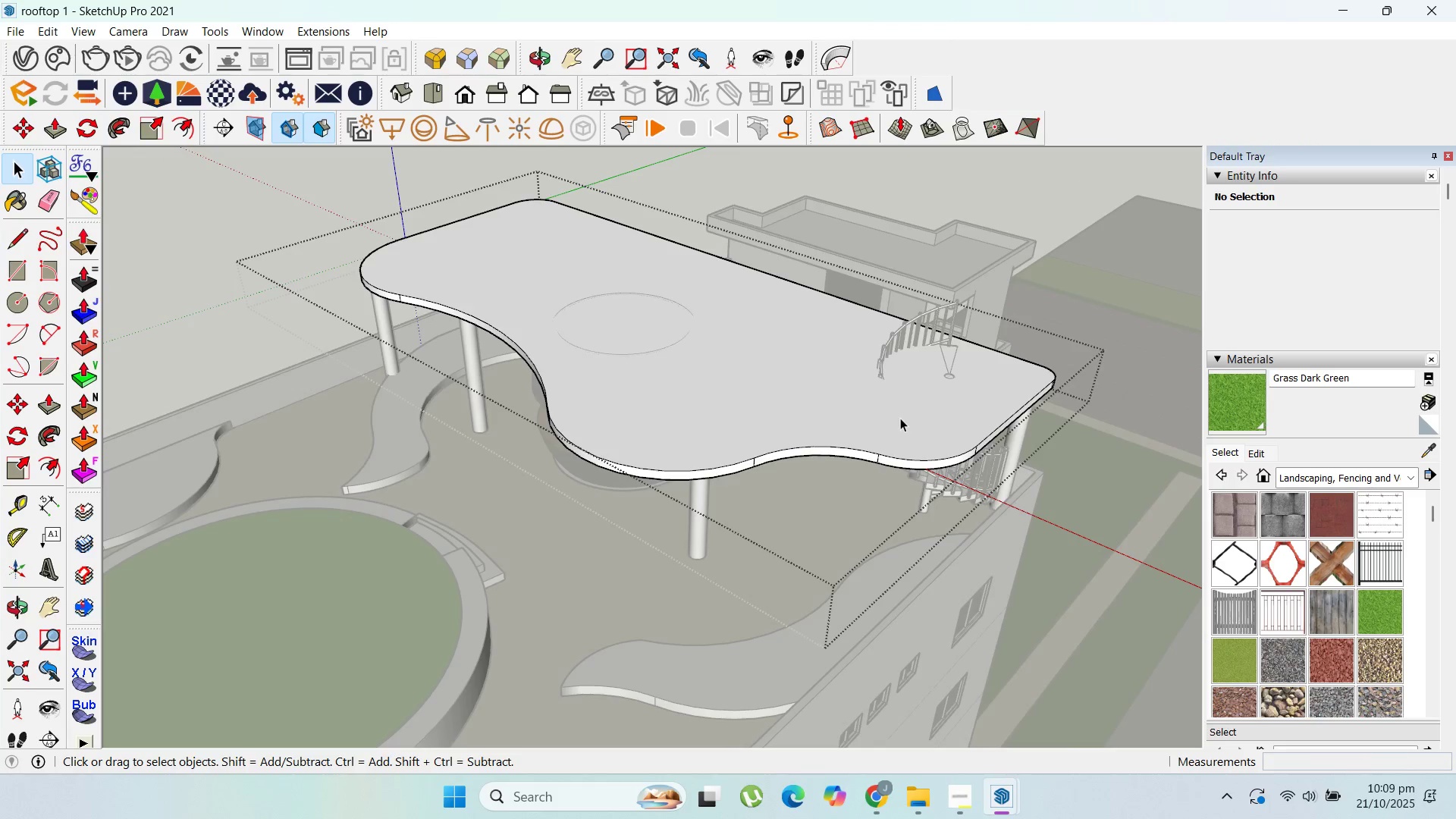 
triple_click([900, 418])
 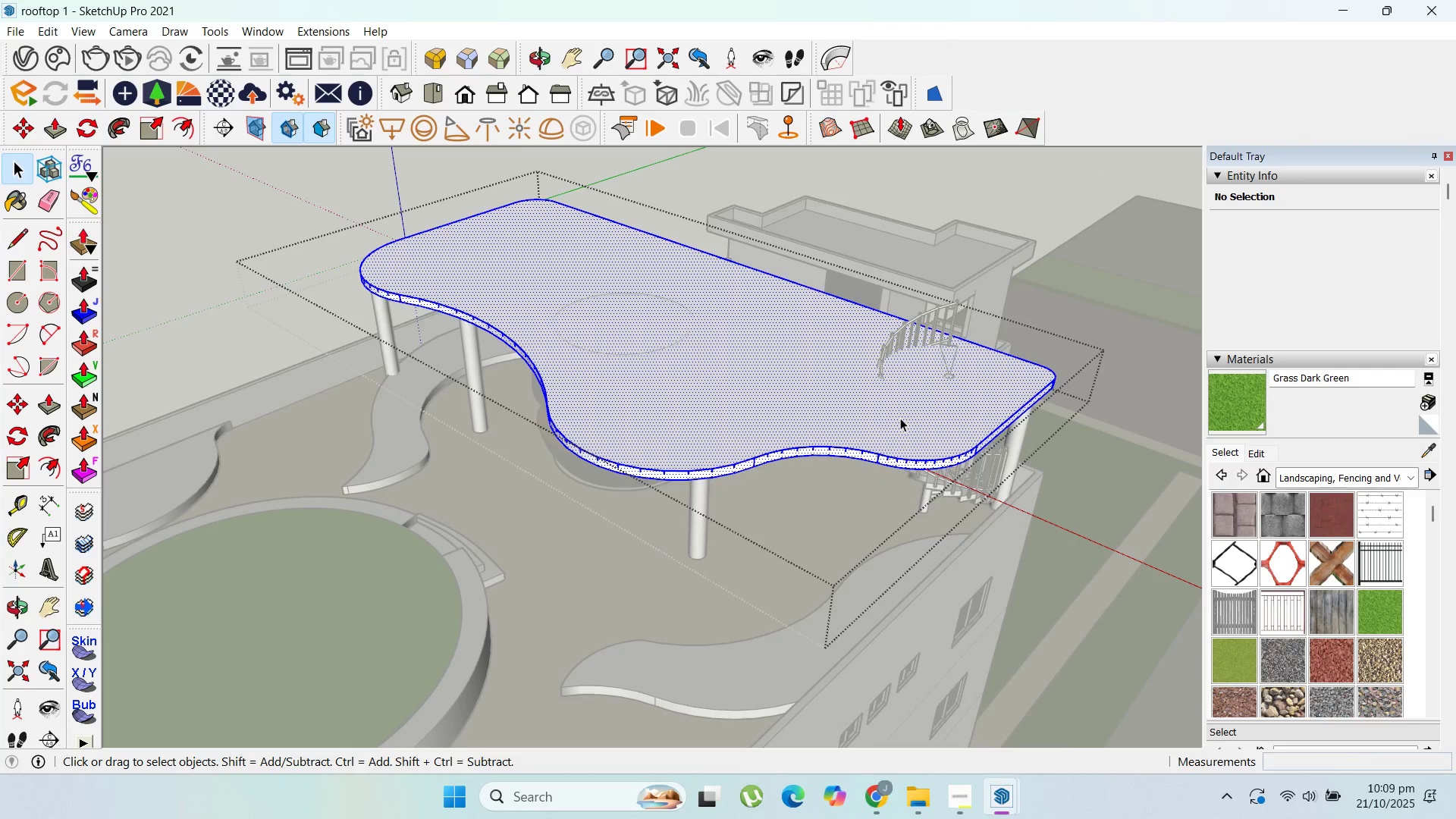 
triple_click([900, 418])
 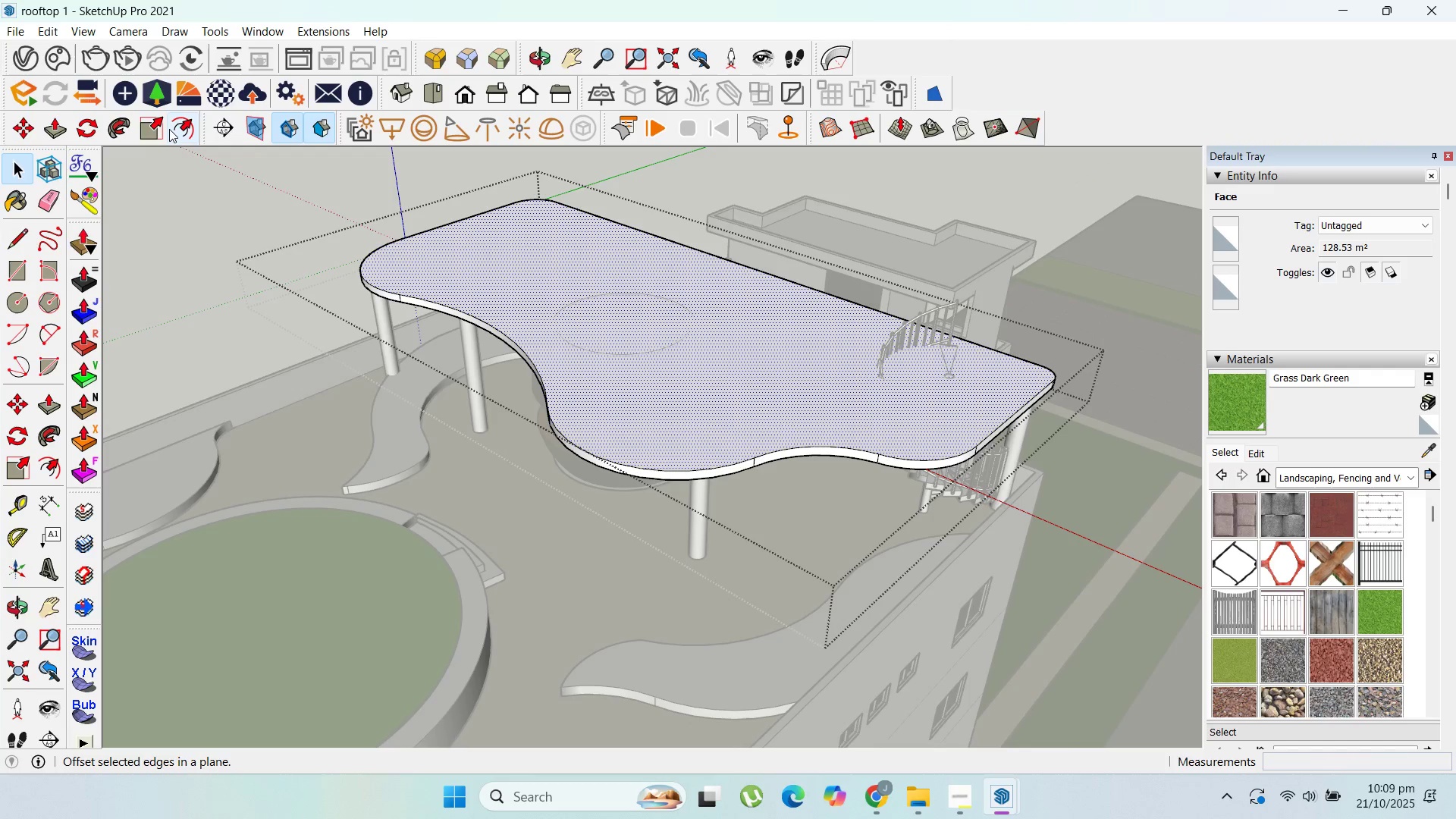 
scroll: coordinate [364, 253], scroll_direction: up, amount: 3.0
 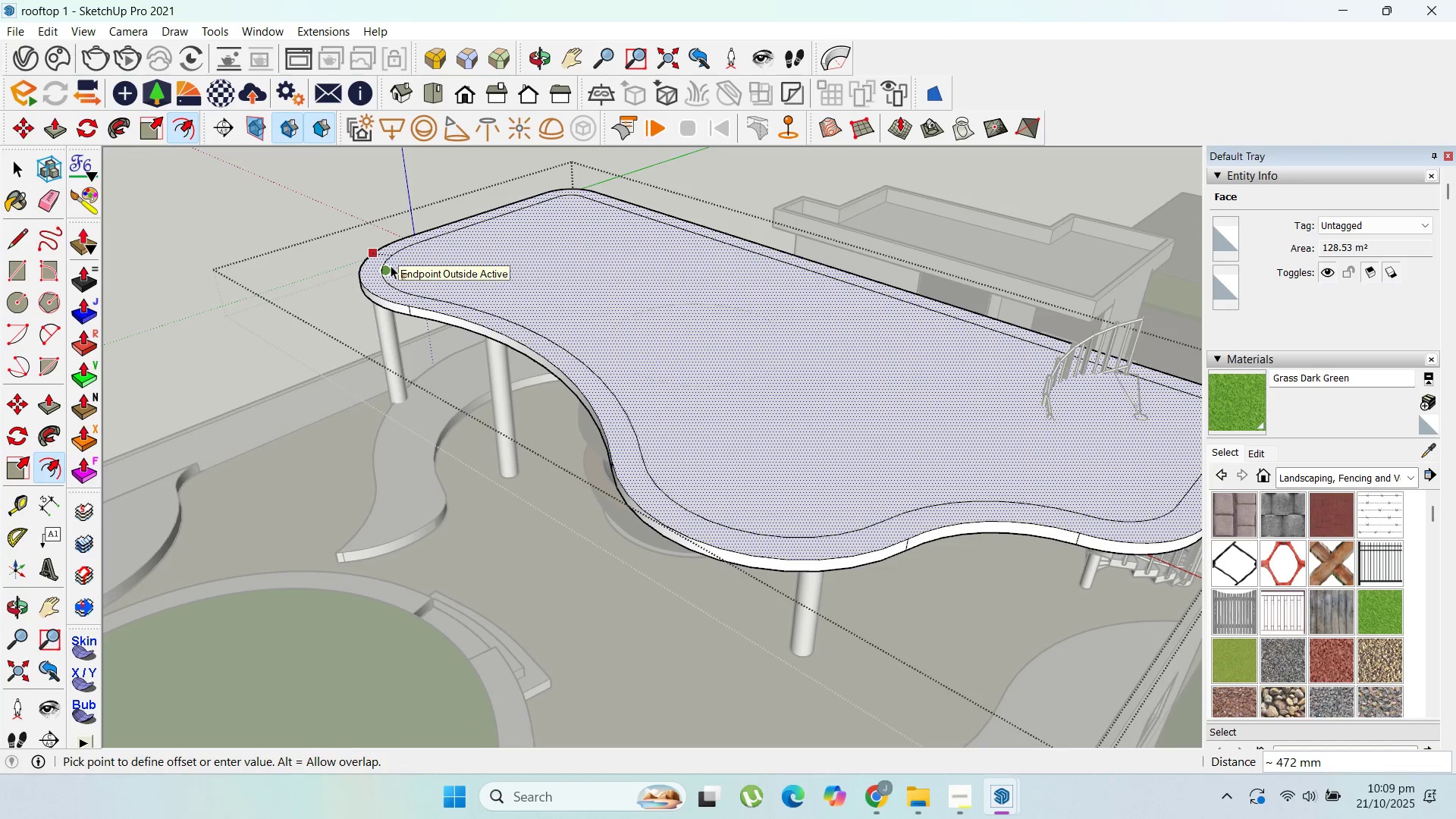 
type(100)
 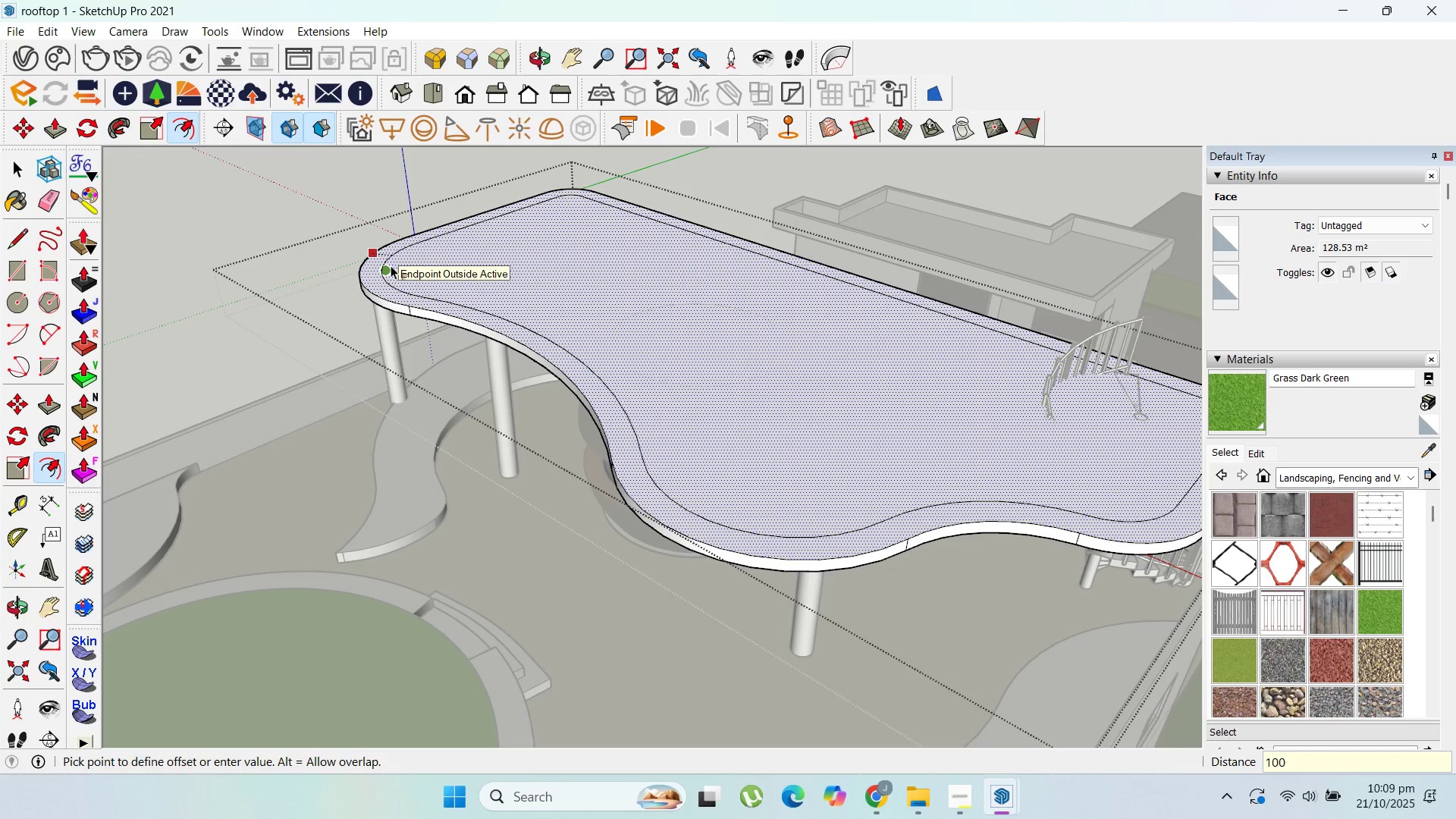 
key(Enter)
 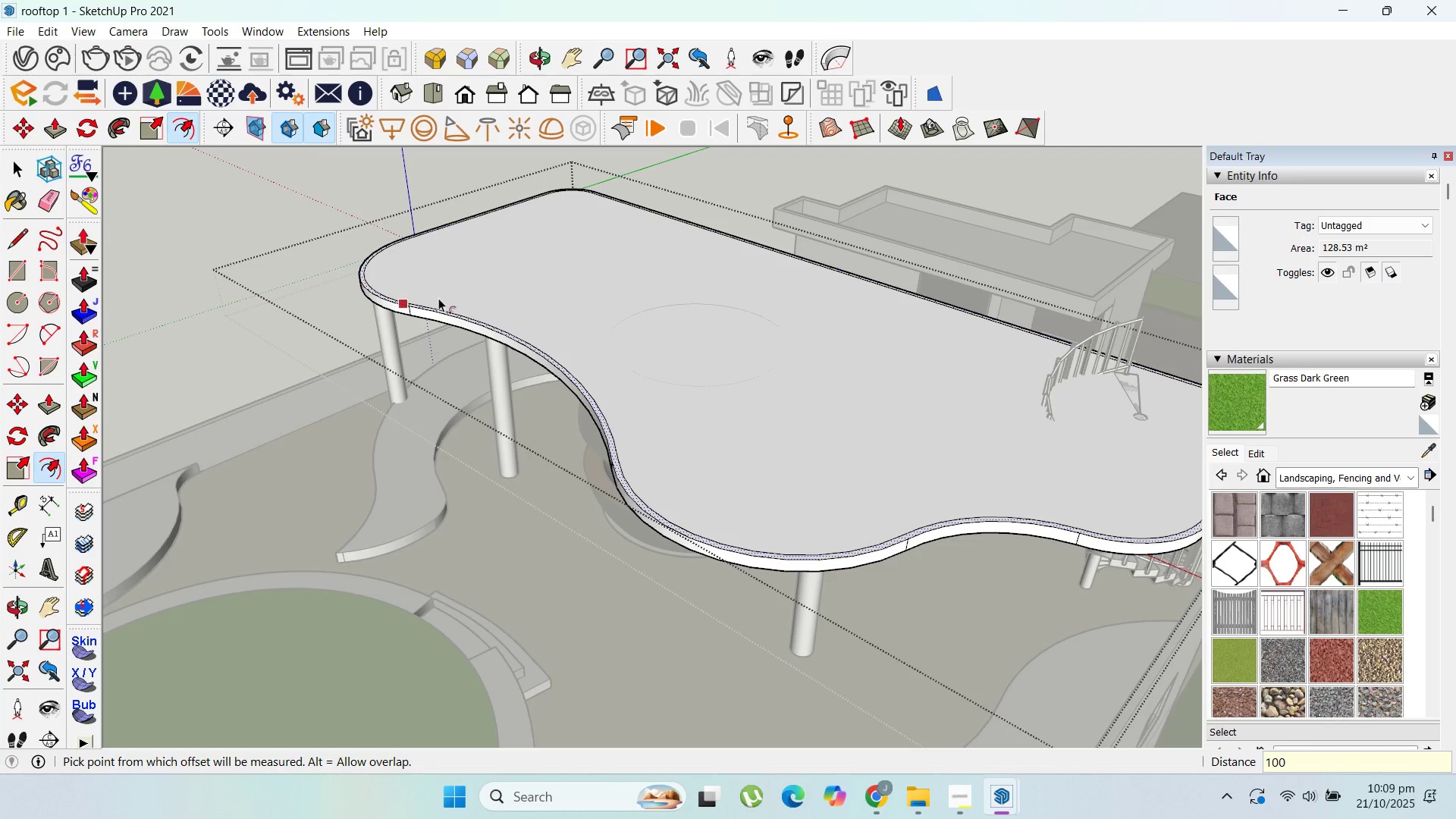 
scroll: coordinate [325, 272], scroll_direction: up, amount: 14.0
 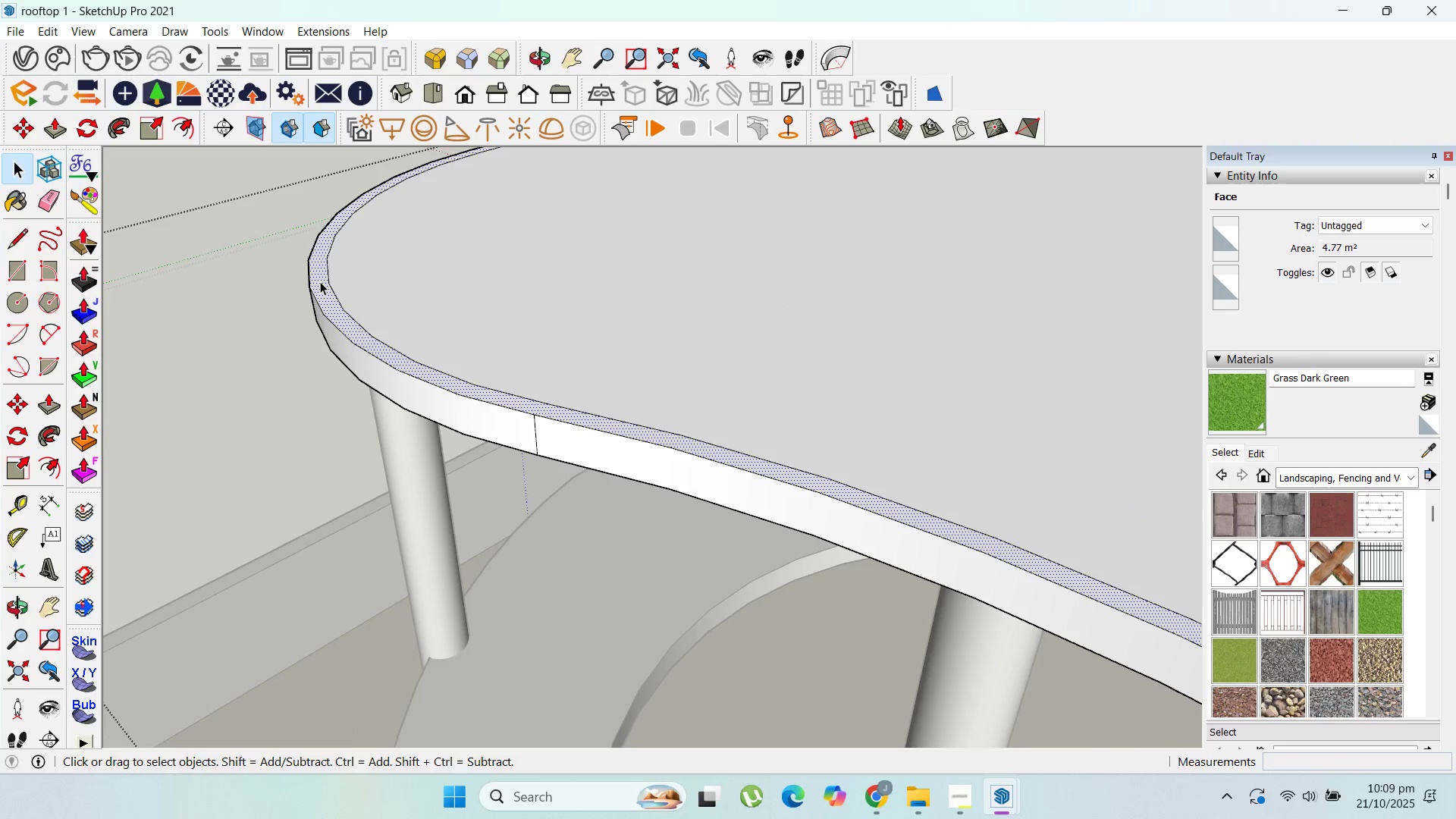 
double_click([320, 281])
 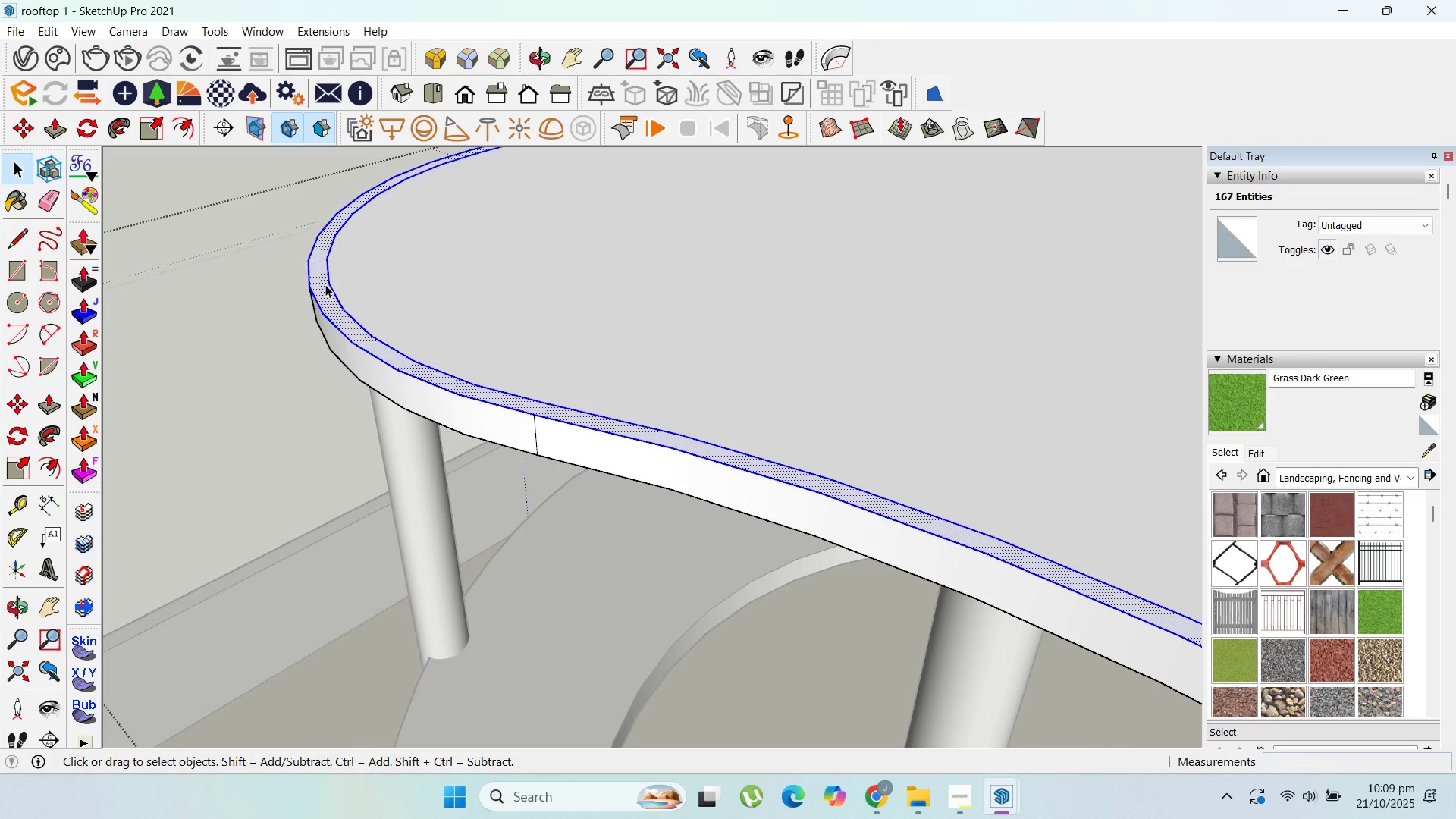 
key(M)
 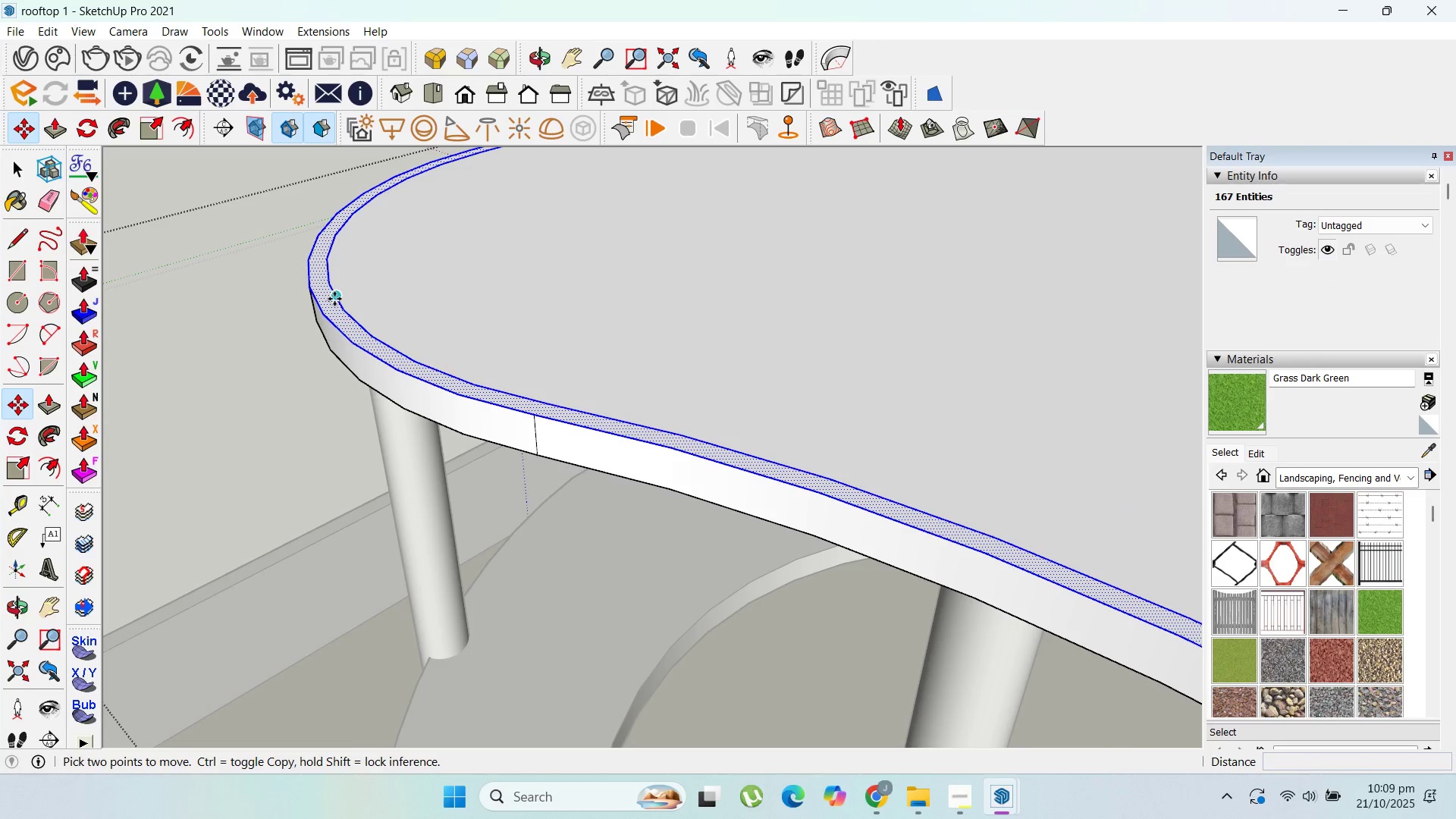 
key(Control+ControlLeft)
 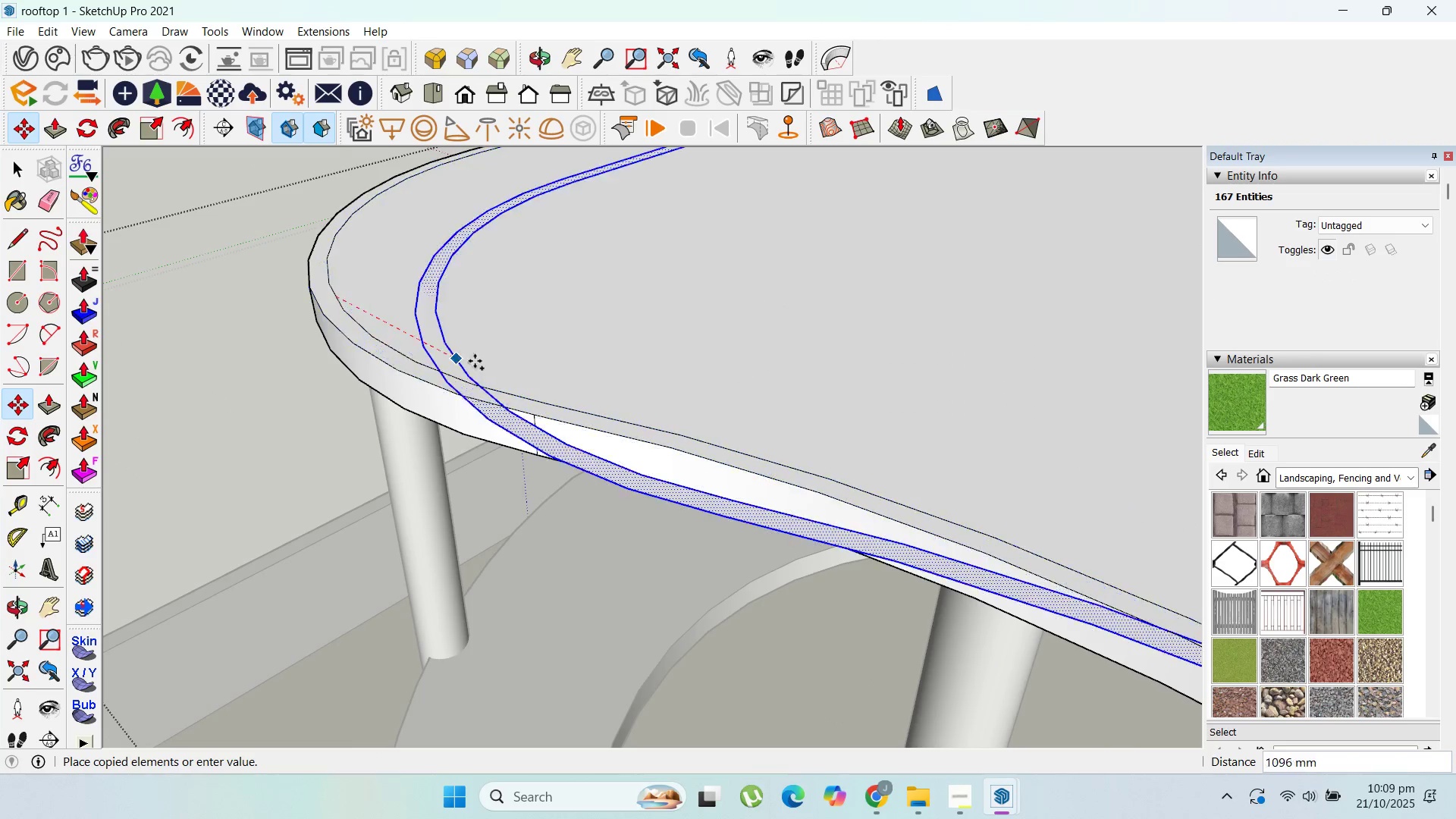 
scroll: coordinate [450, 427], scroll_direction: down, amount: 16.0
 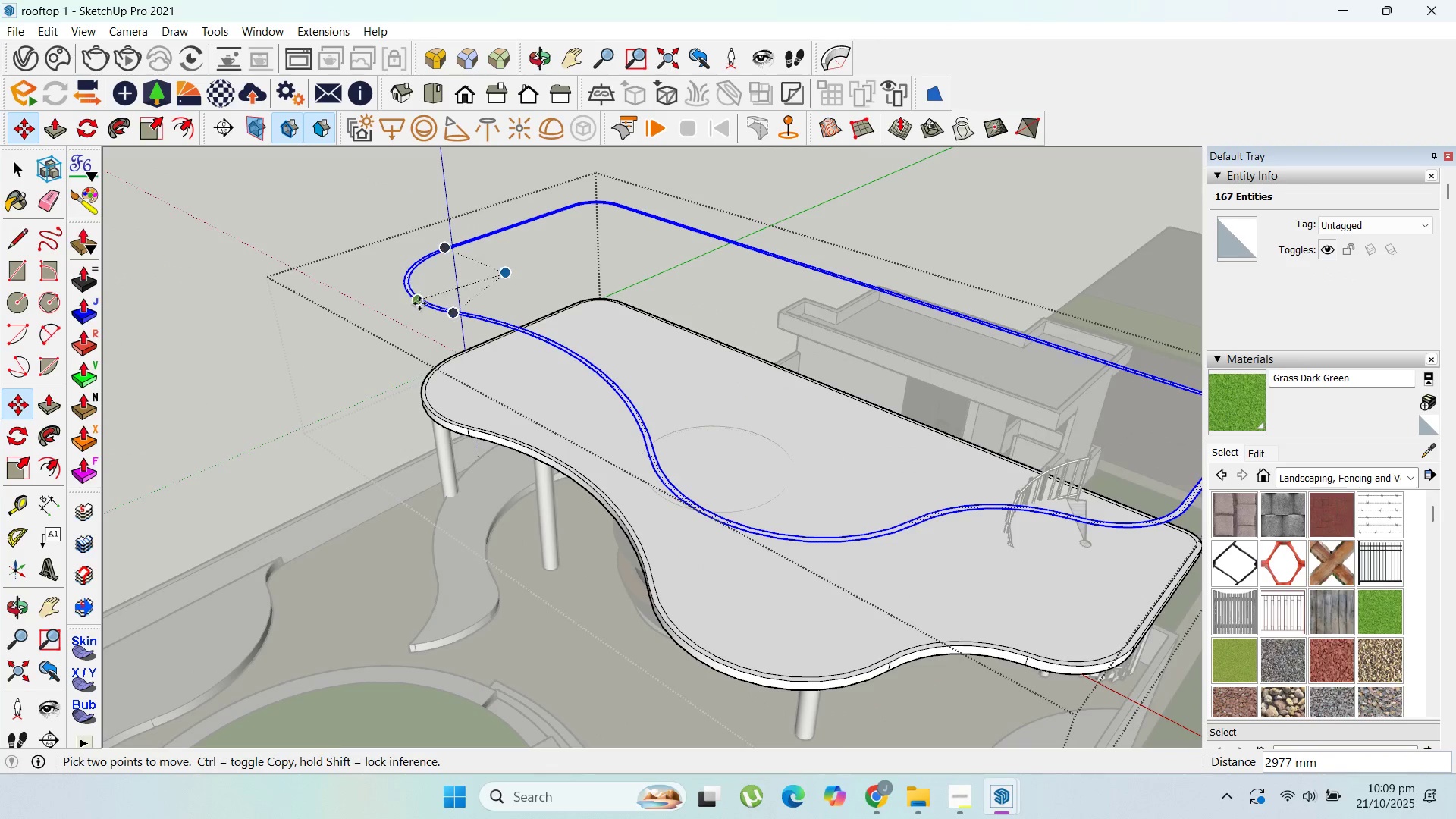 
right_click([421, 302])
 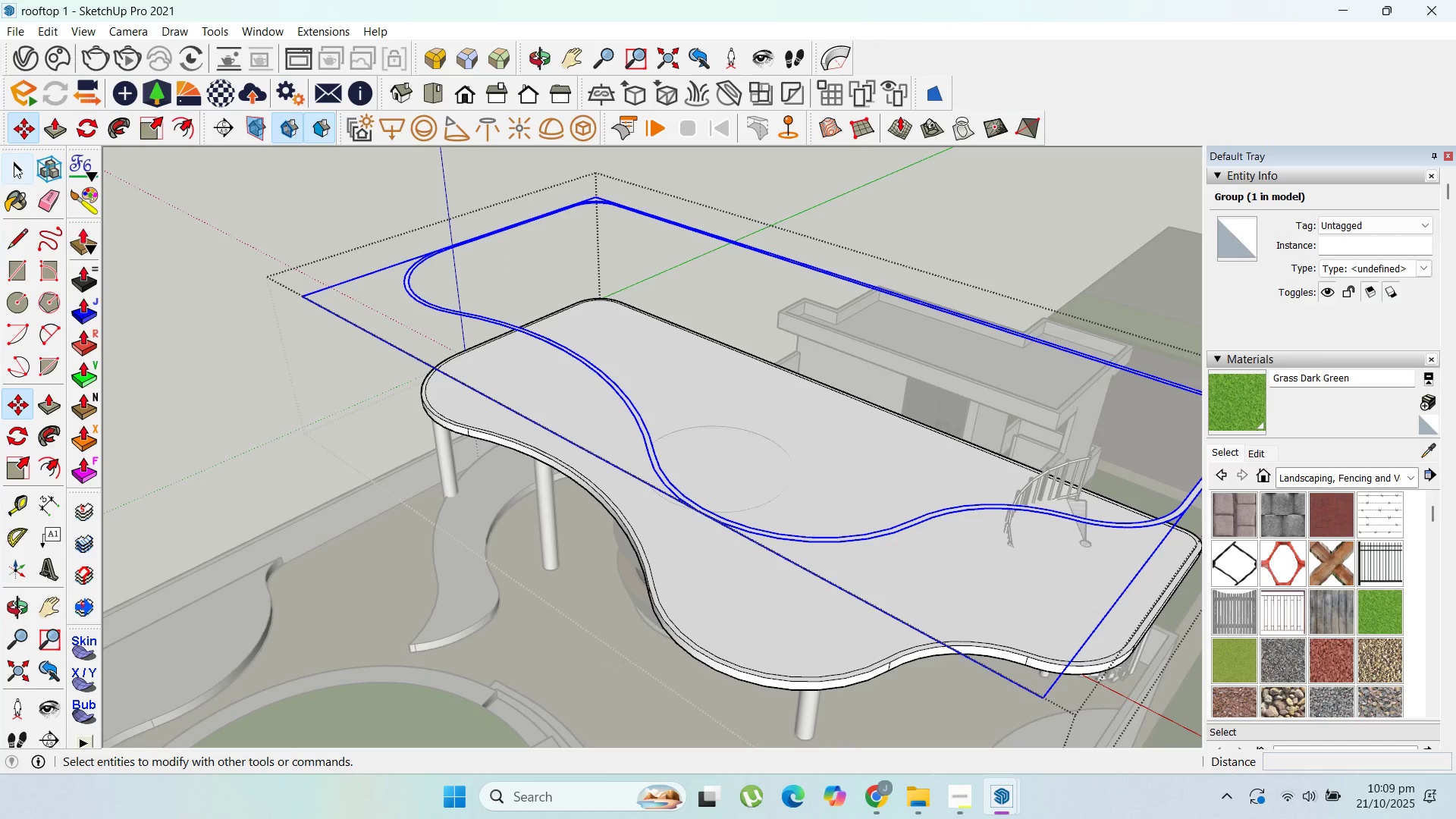 
scroll: coordinate [504, 405], scroll_direction: up, amount: 6.0
 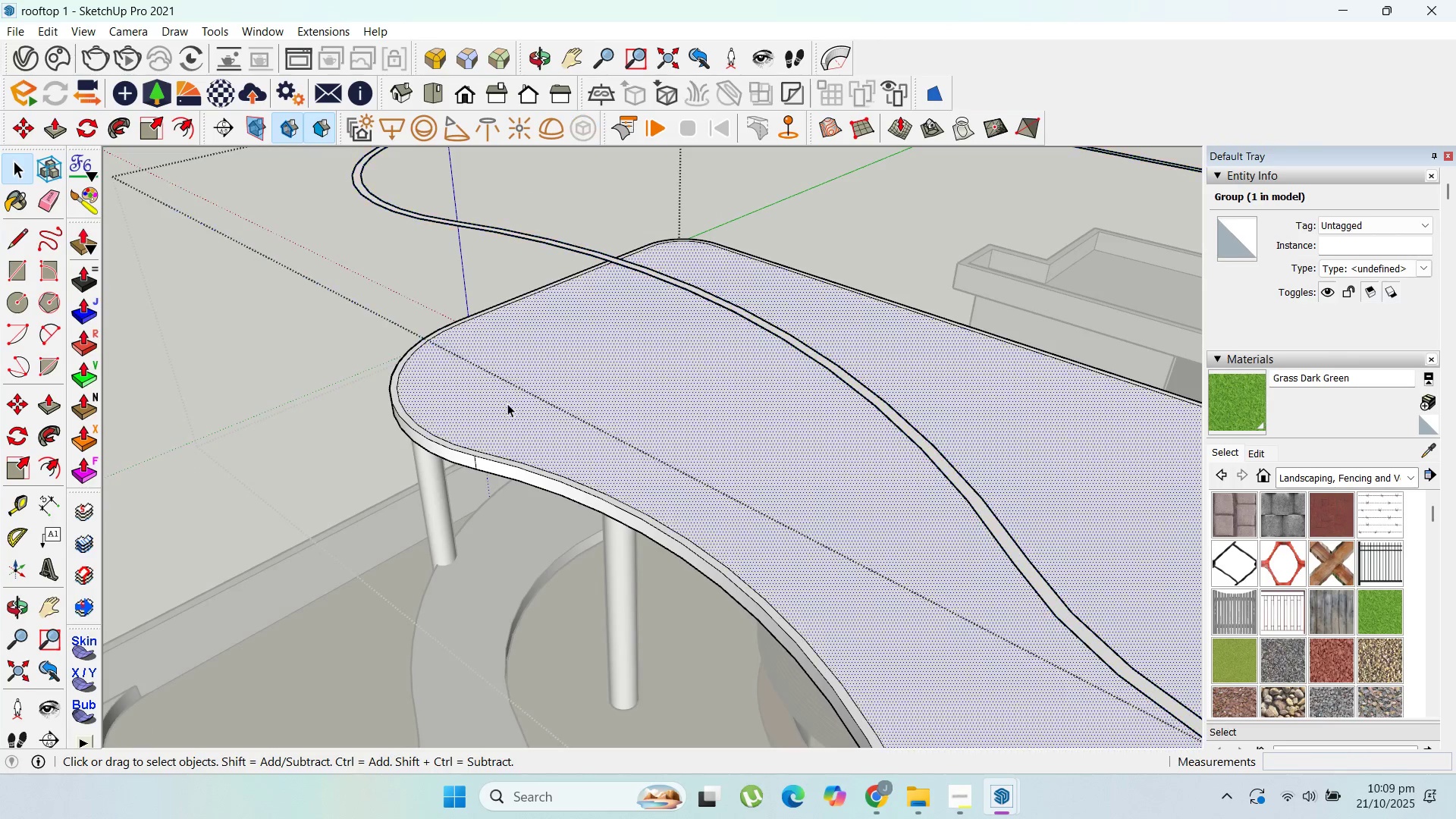 
double_click([507, 403])
 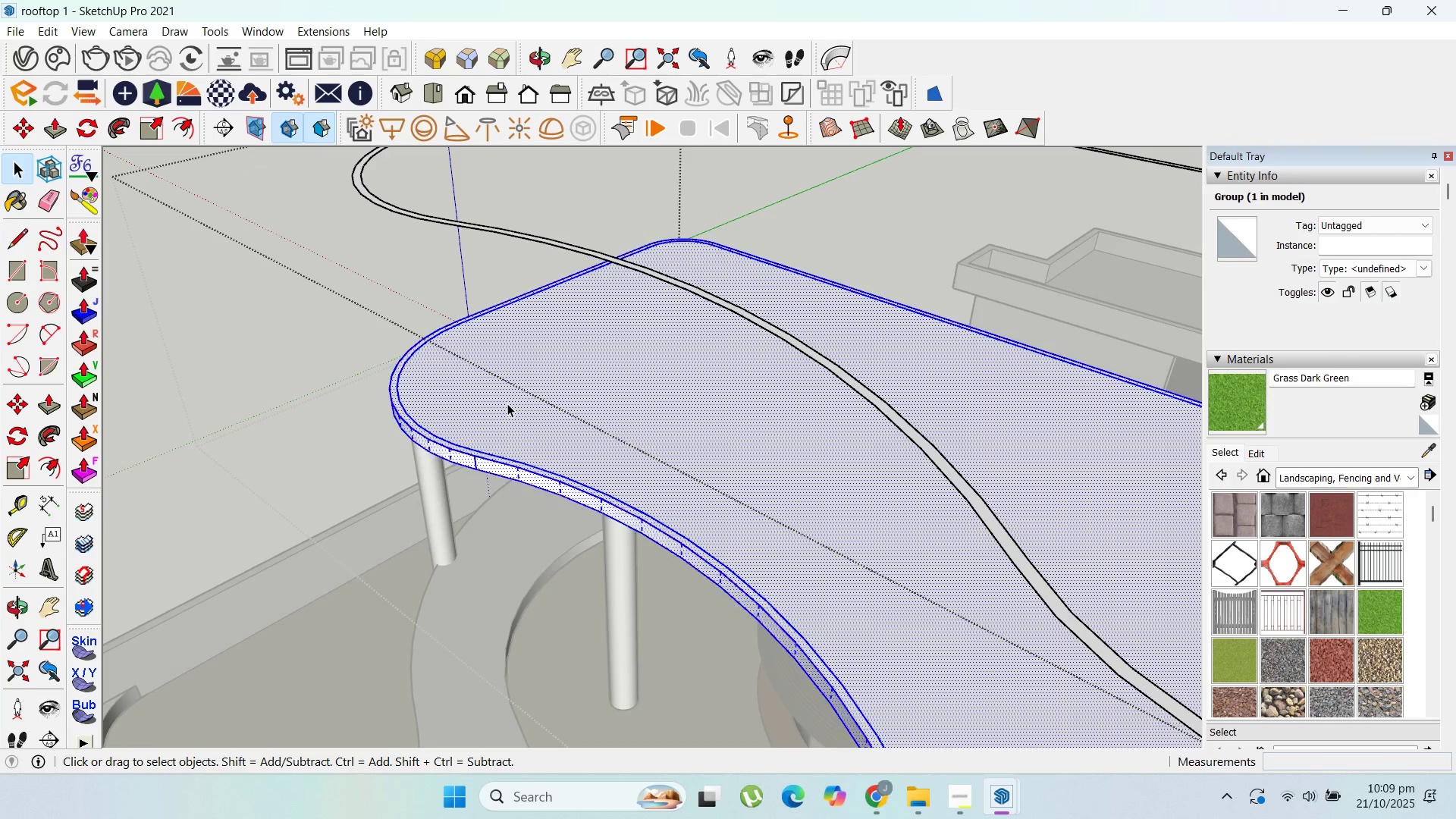 
triple_click([507, 403])
 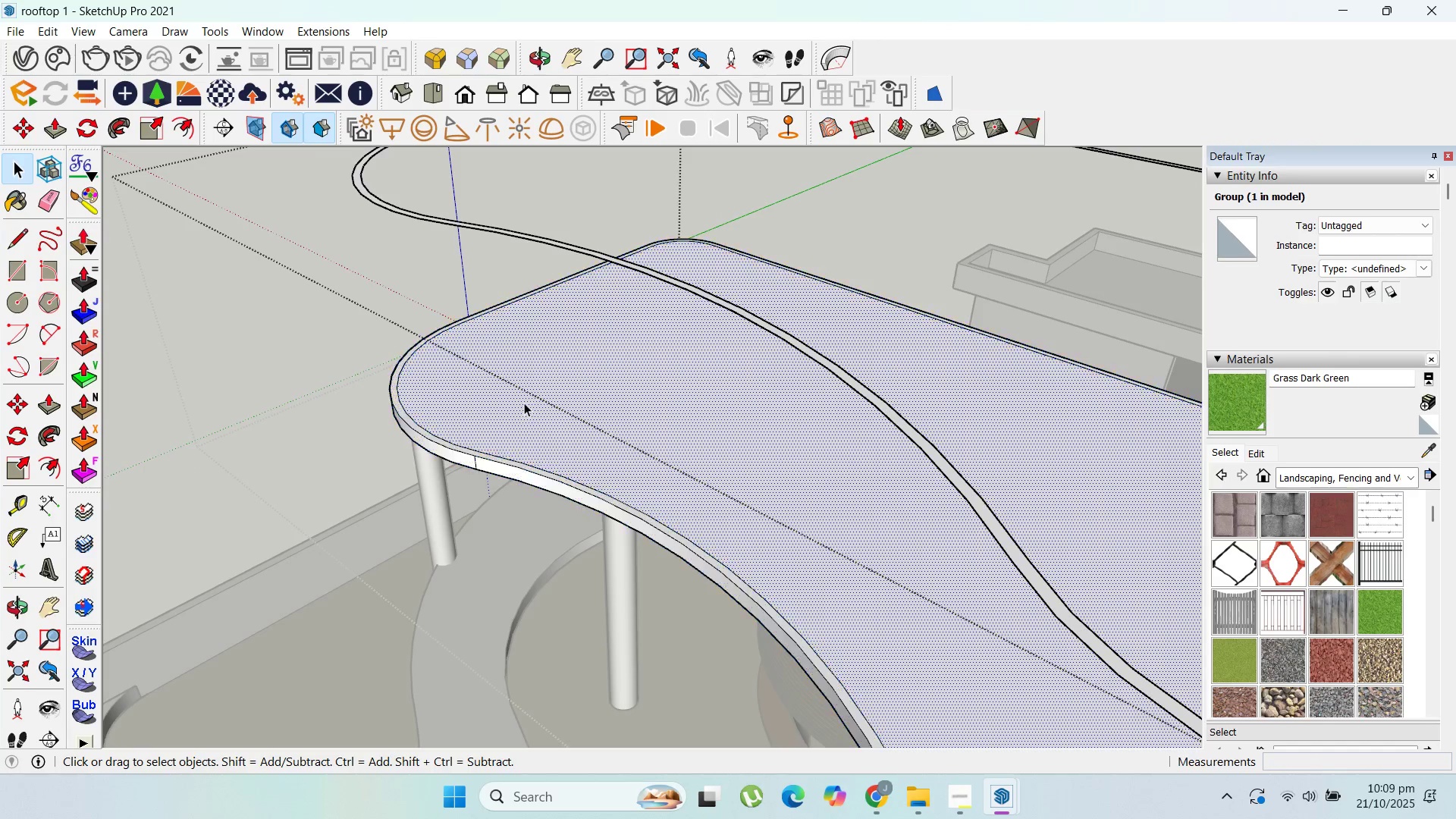 
triple_click([524, 403])
 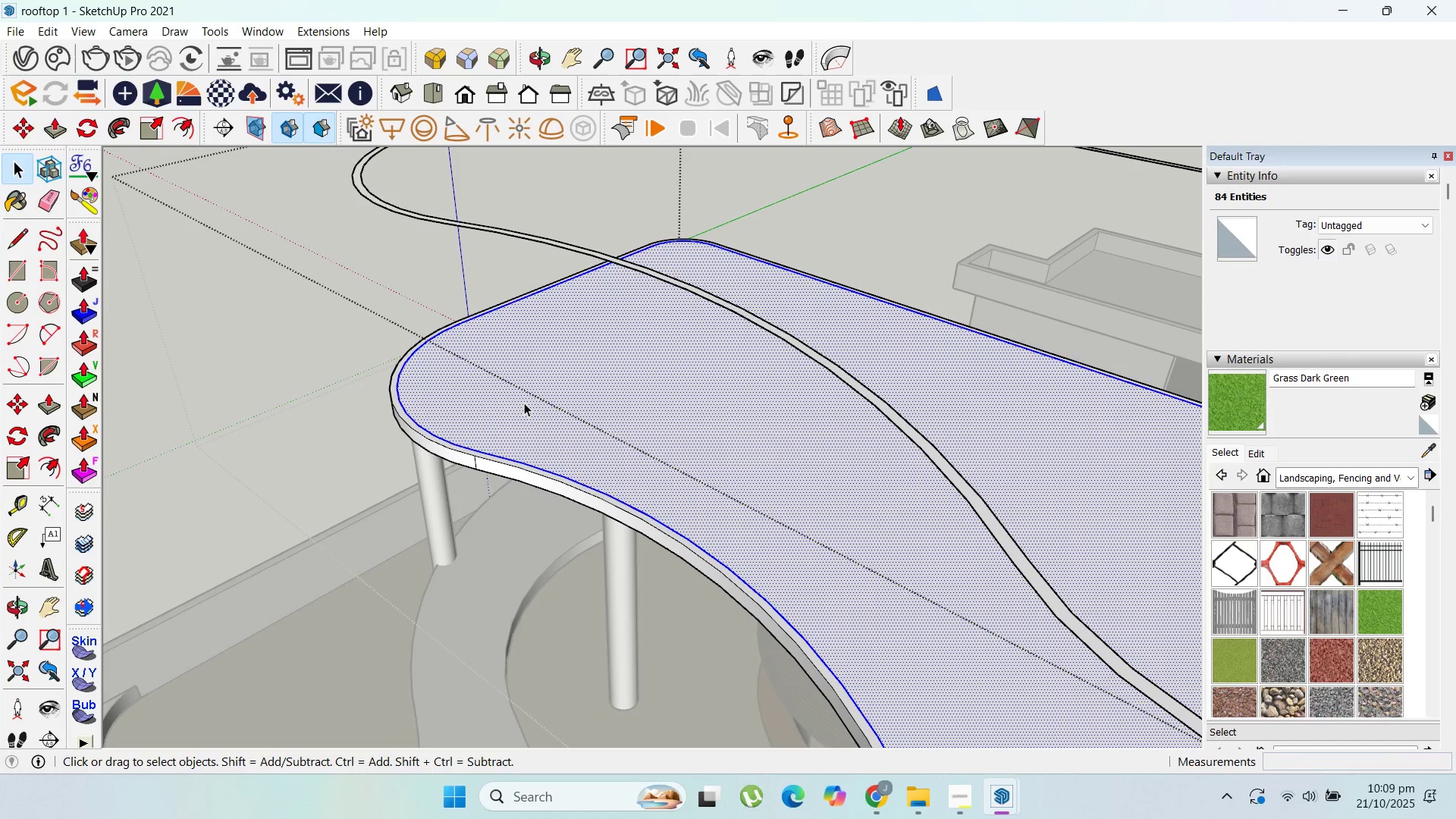 
hold_key(key=ShiftLeft, duration=0.74)
left_click([520, 403])
 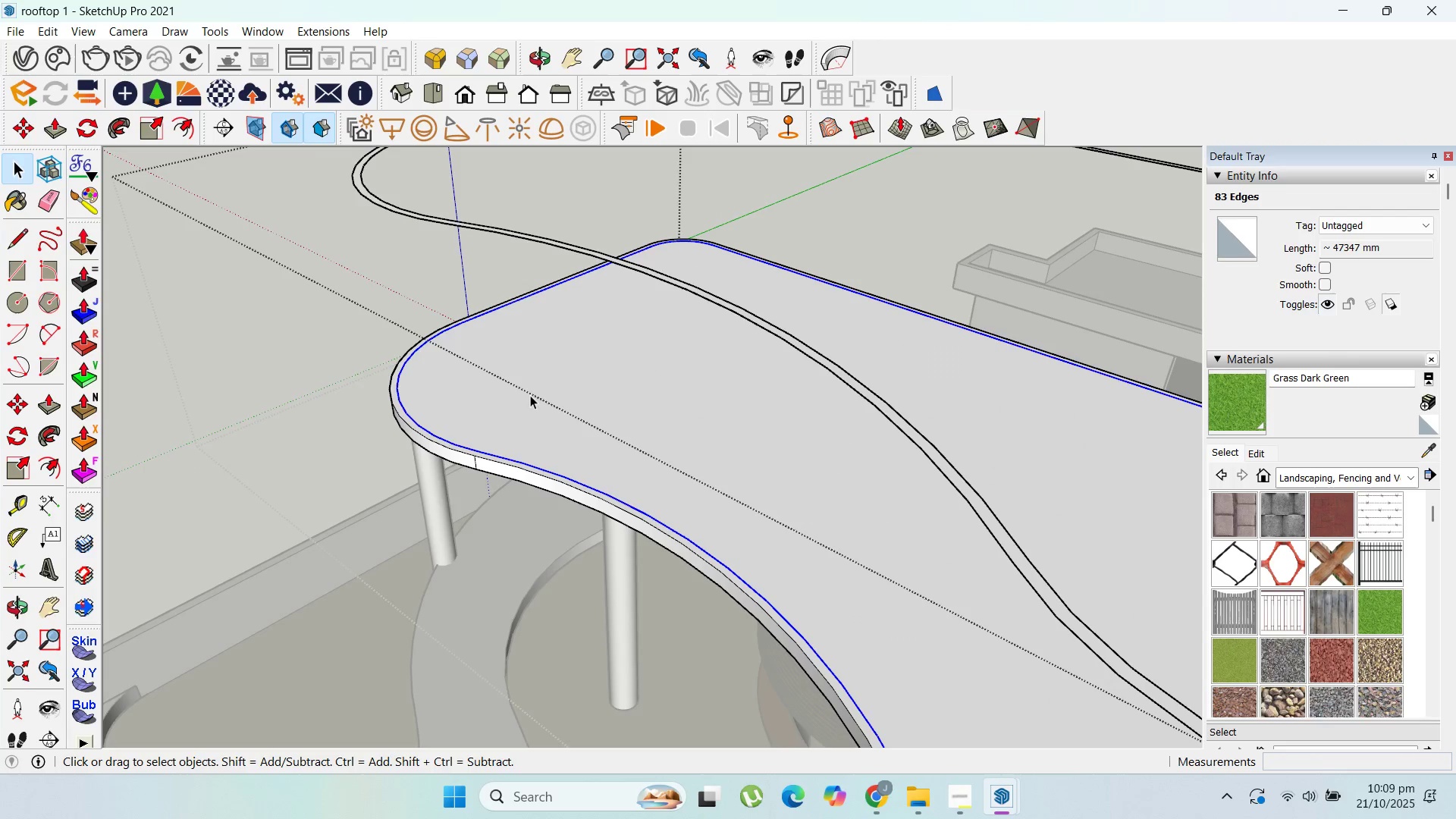 
key(Delete)
 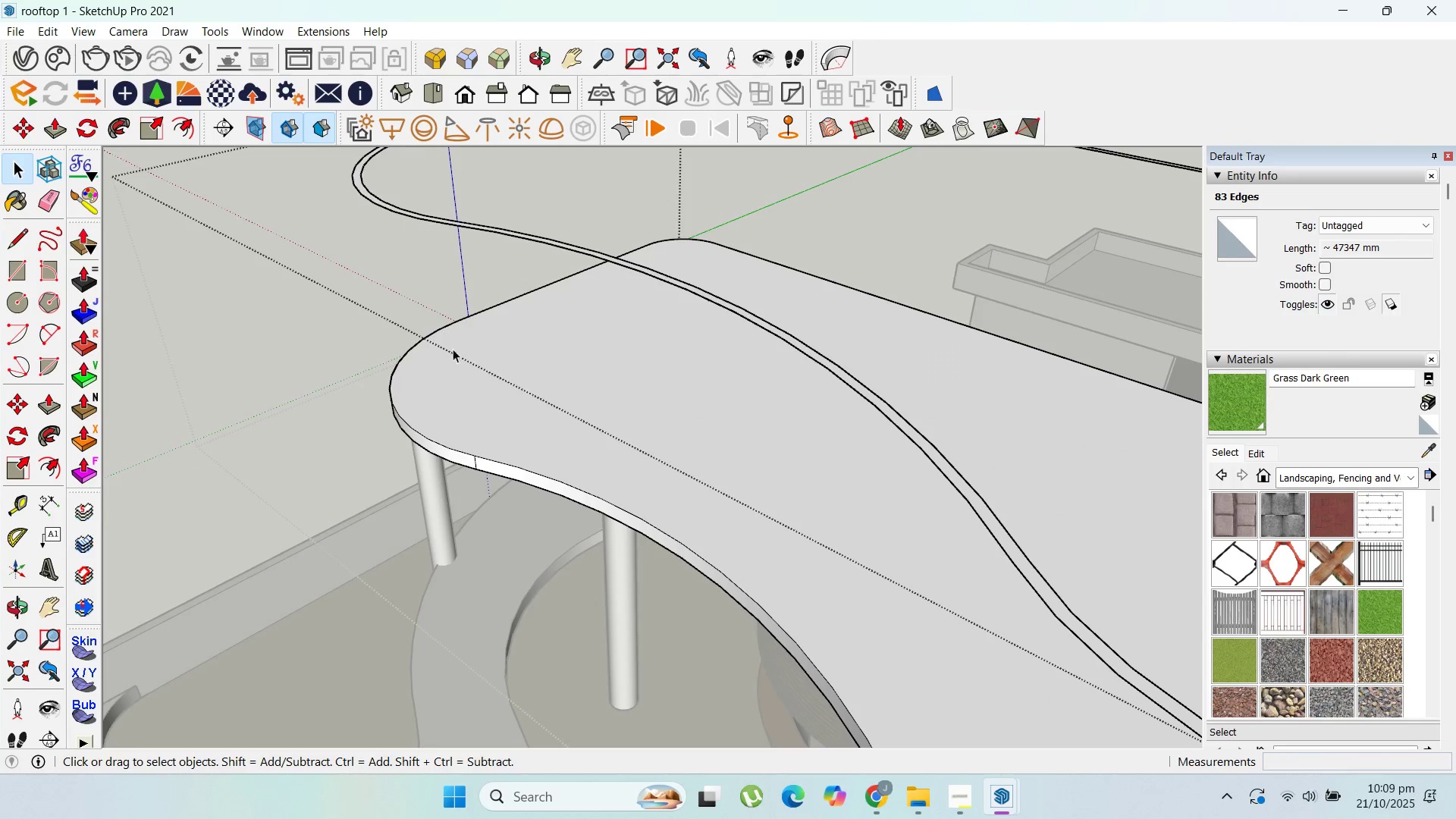 
scroll: coordinate [446, 347], scroll_direction: down, amount: 4.0
 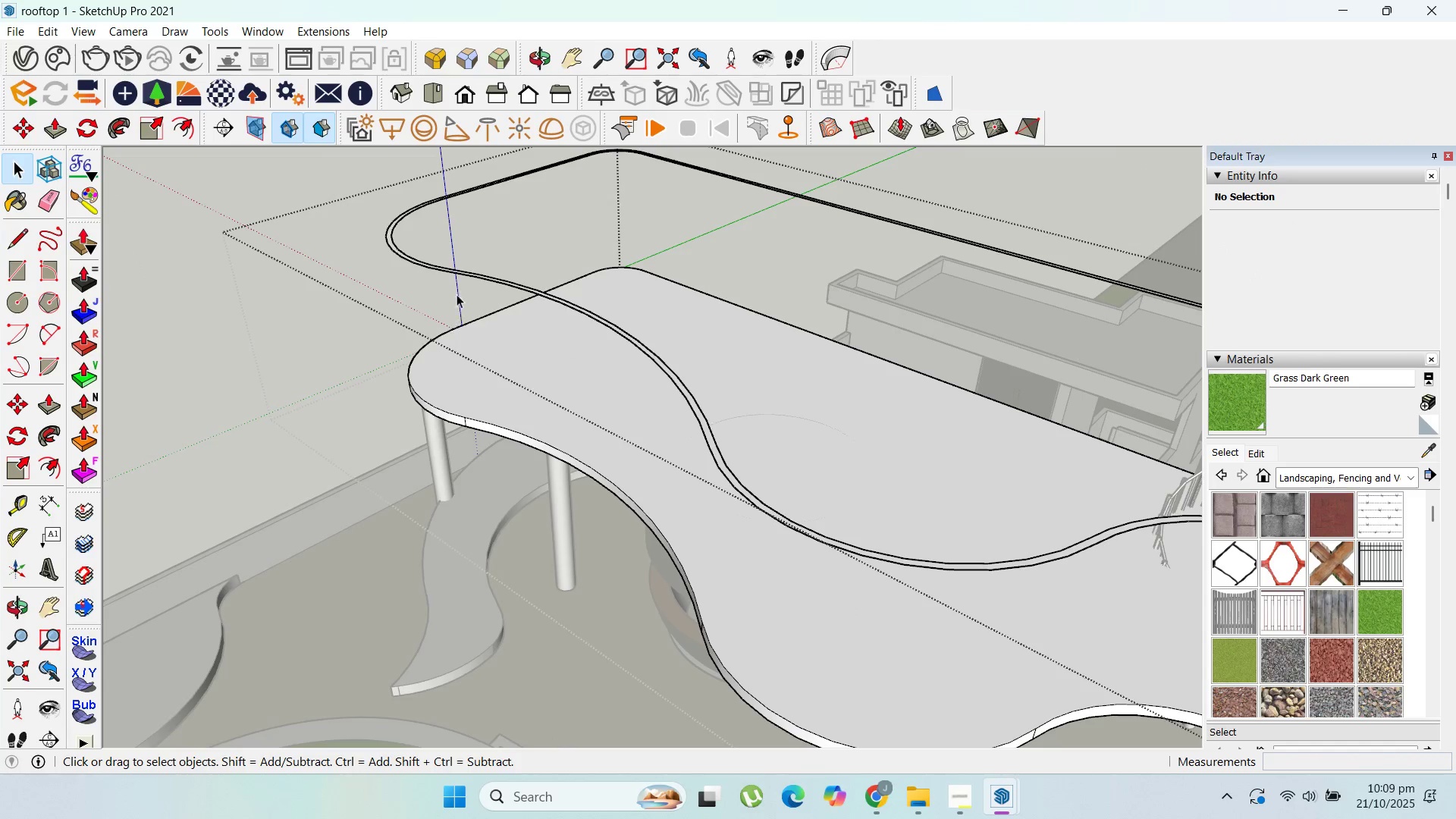 
key(Escape)
 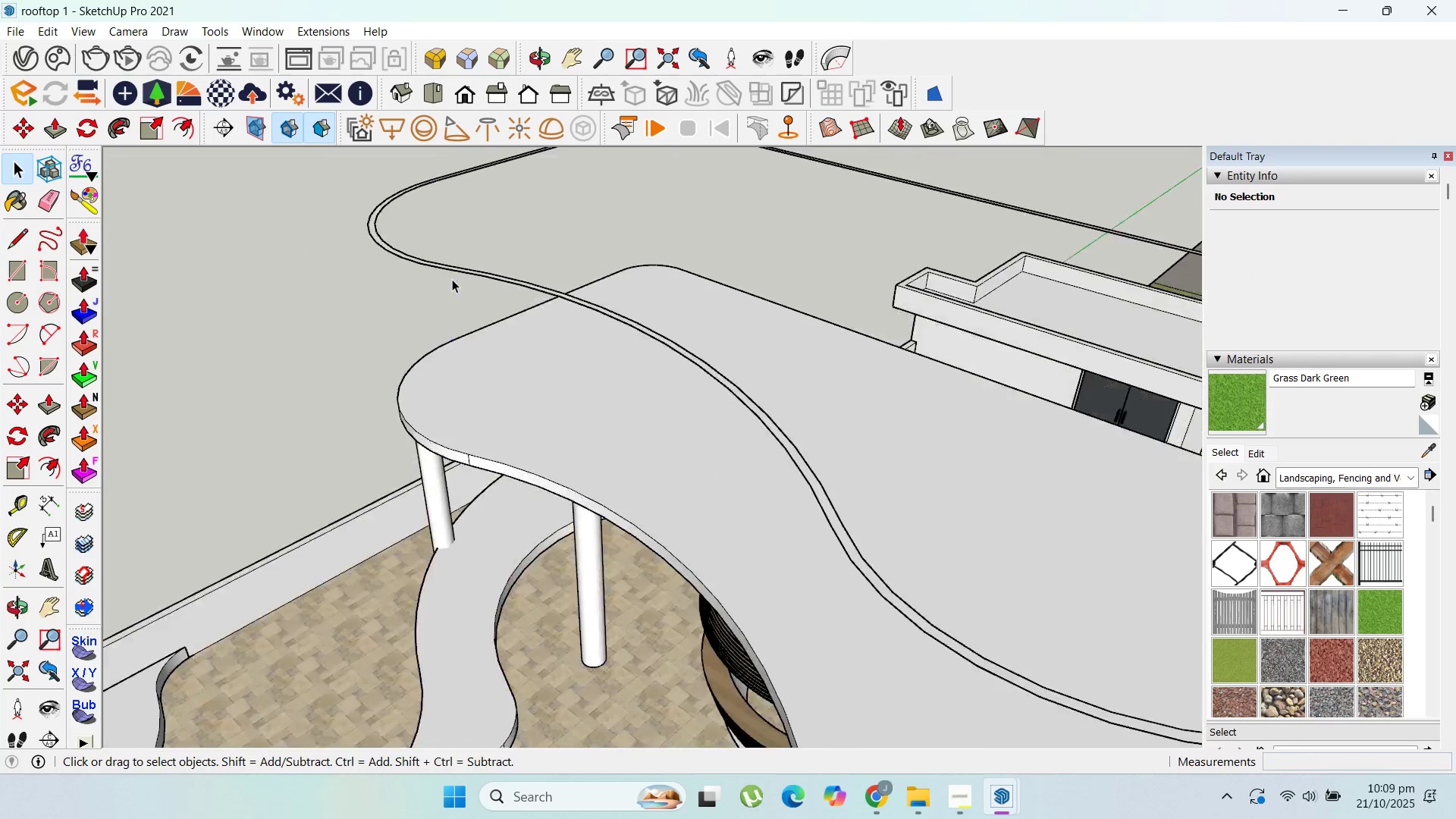 
scroll: coordinate [390, 273], scroll_direction: up, amount: 6.0
 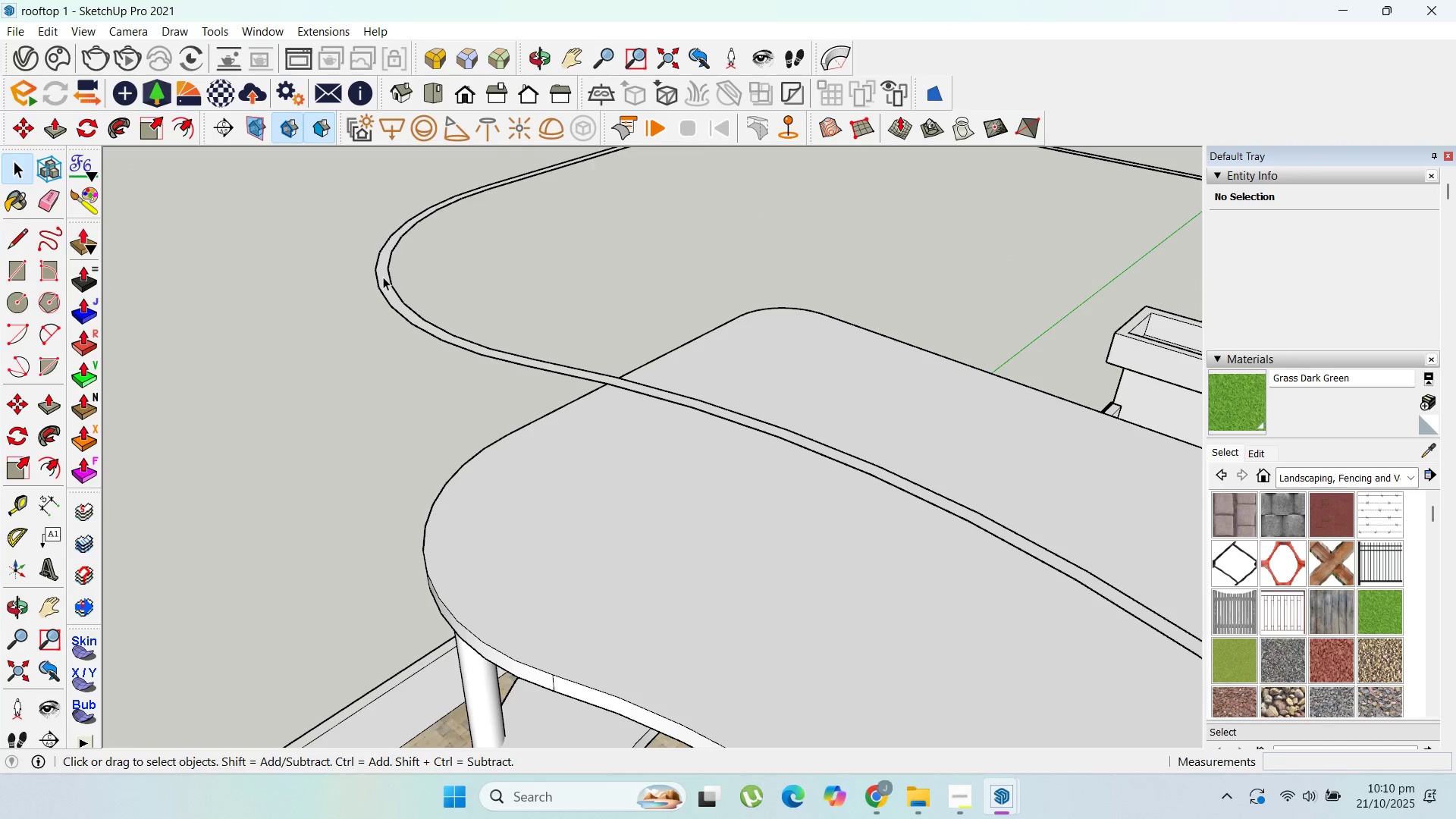 
left_click([383, 277])
 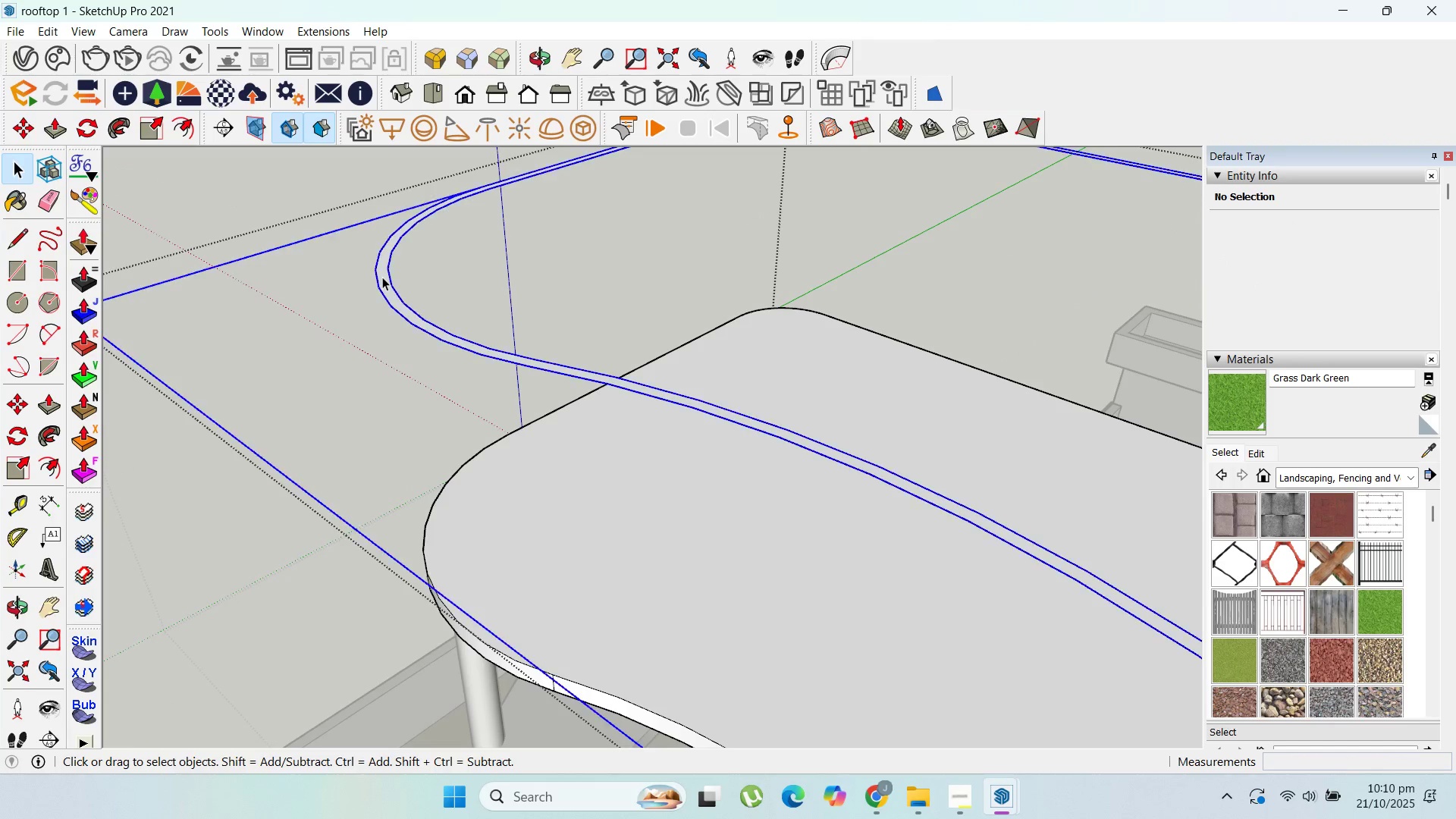 
triple_click([382, 277])
 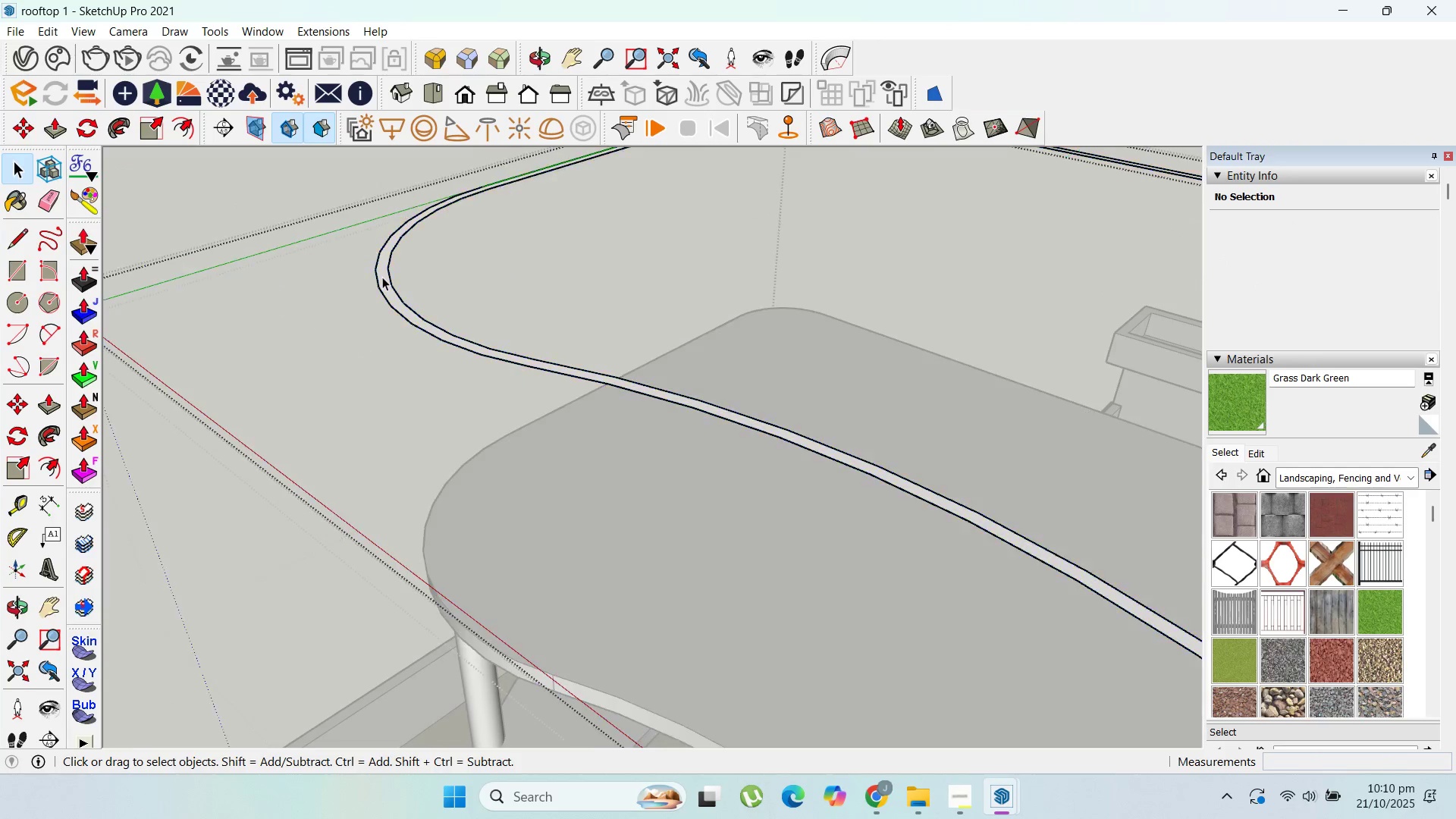 
triple_click([382, 277])
 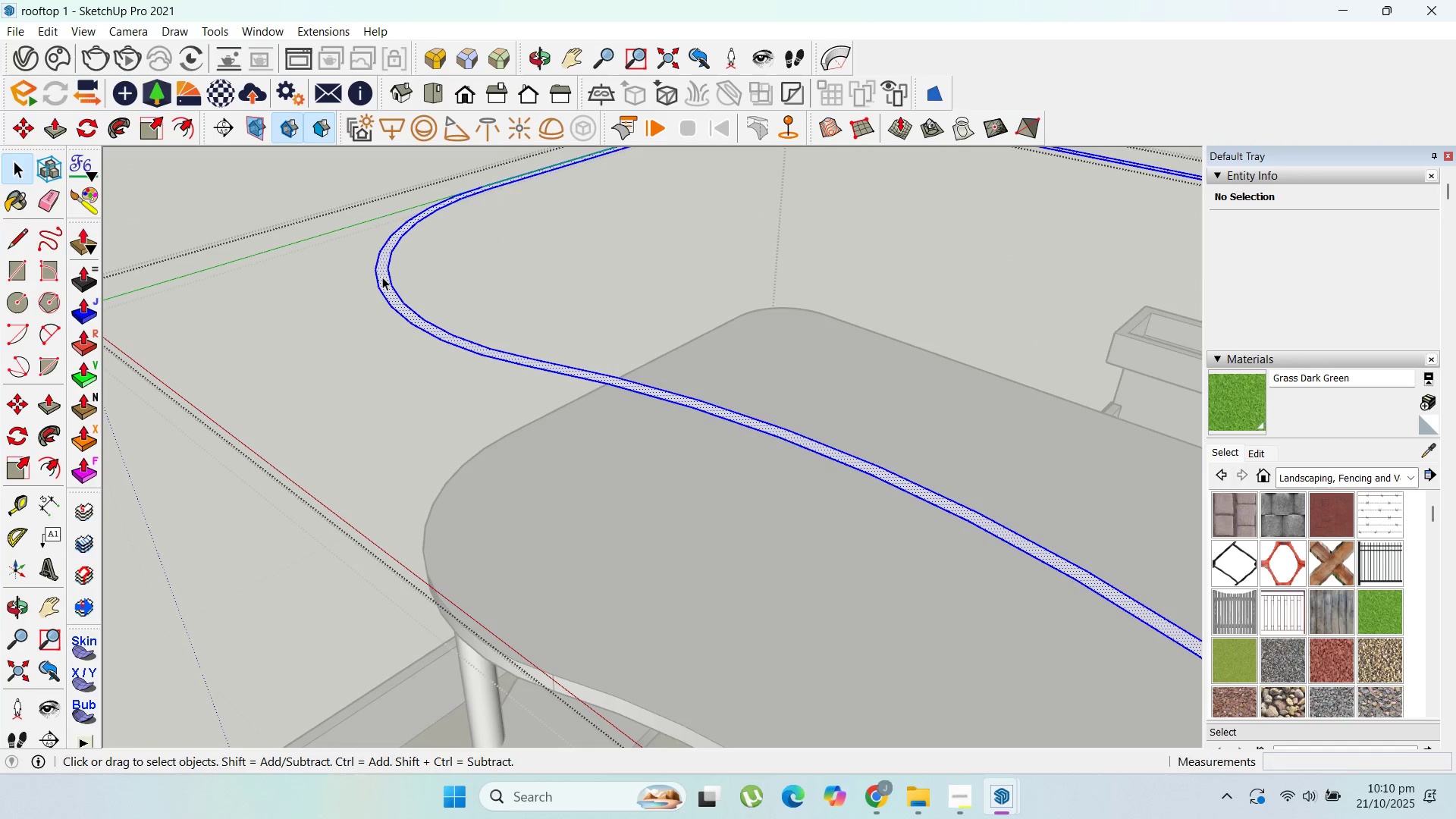 
triple_click([382, 277])
 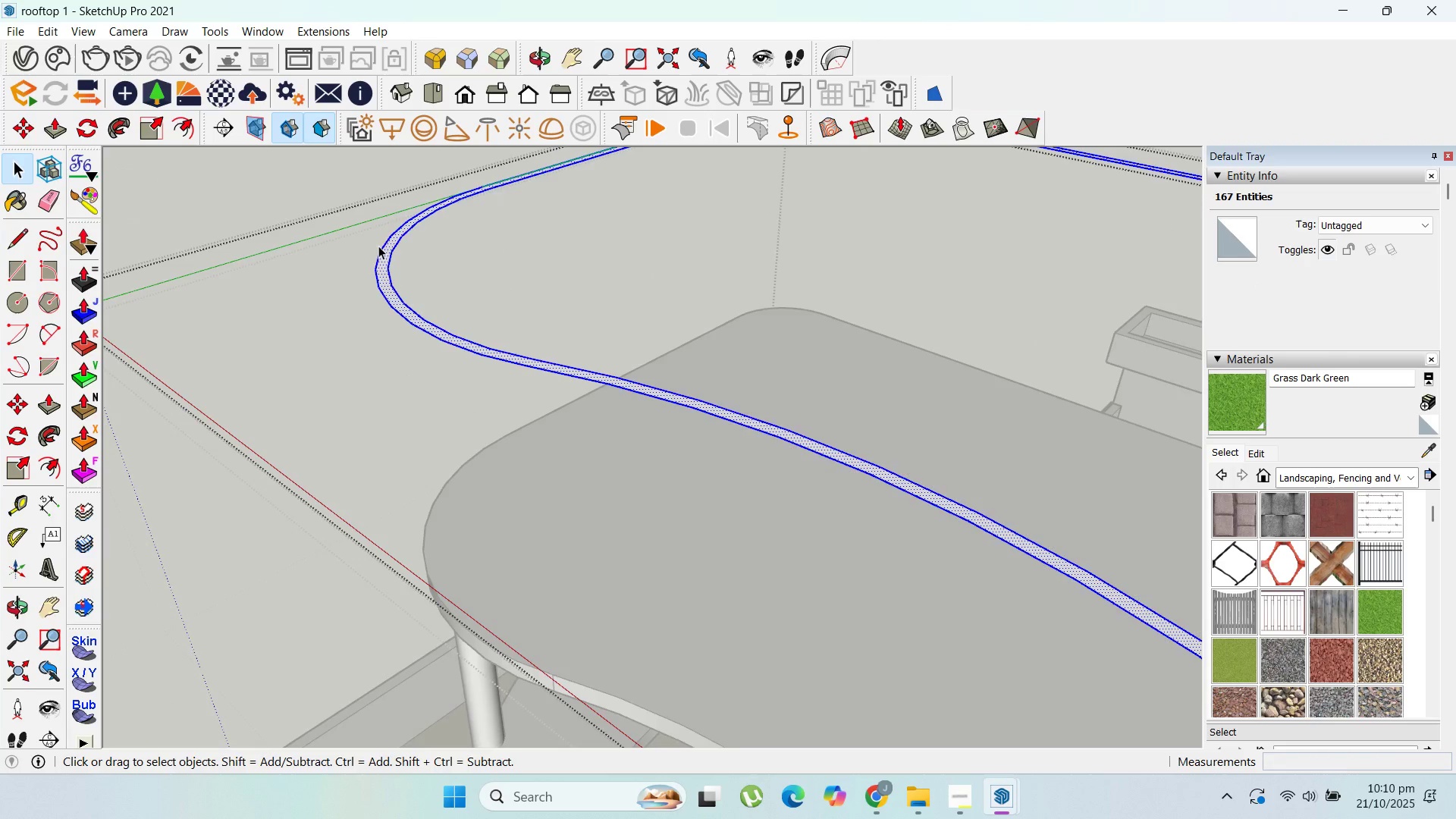 
scroll: coordinate [485, 390], scroll_direction: down, amount: 14.0
 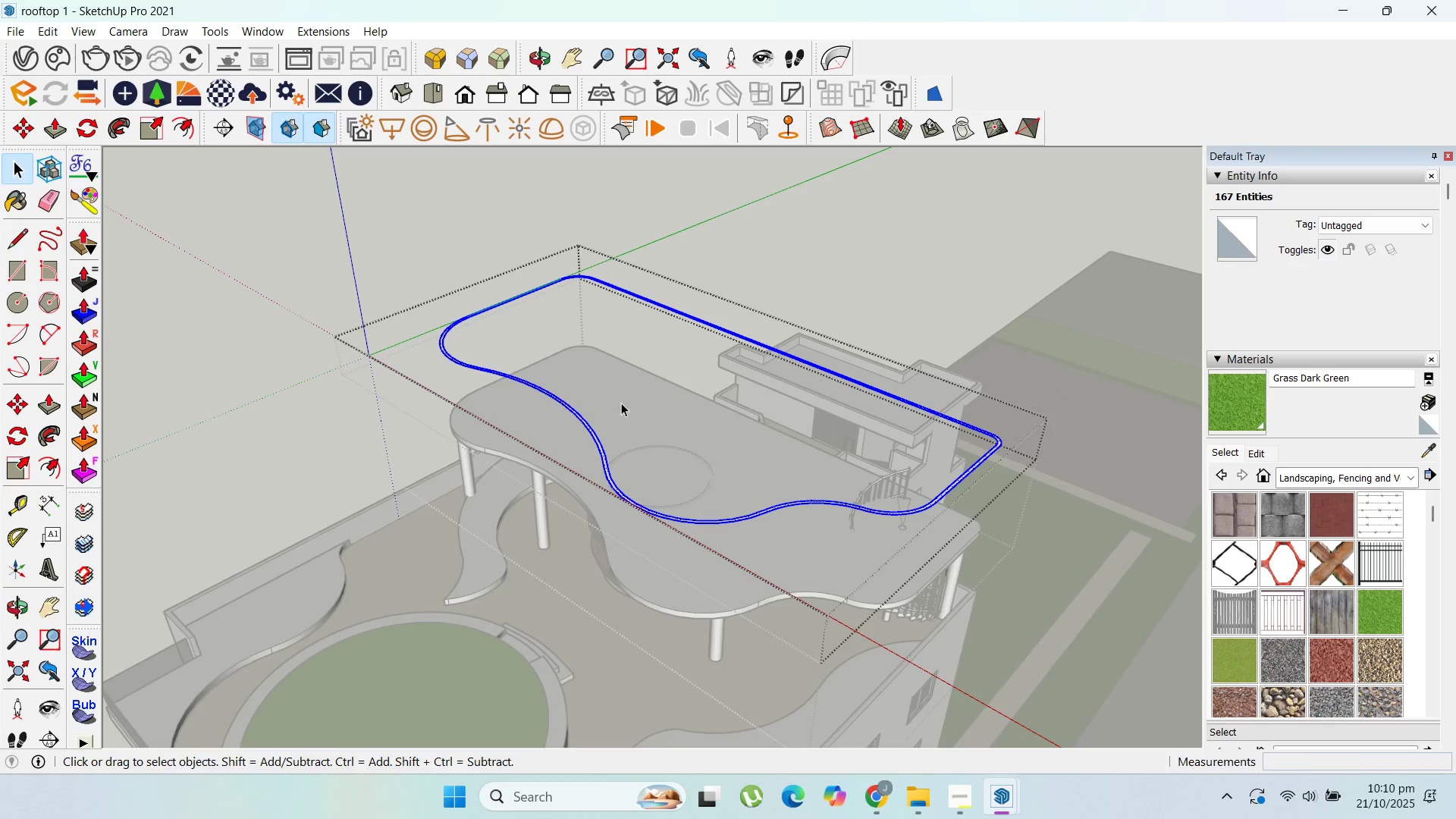 
key(Escape)
 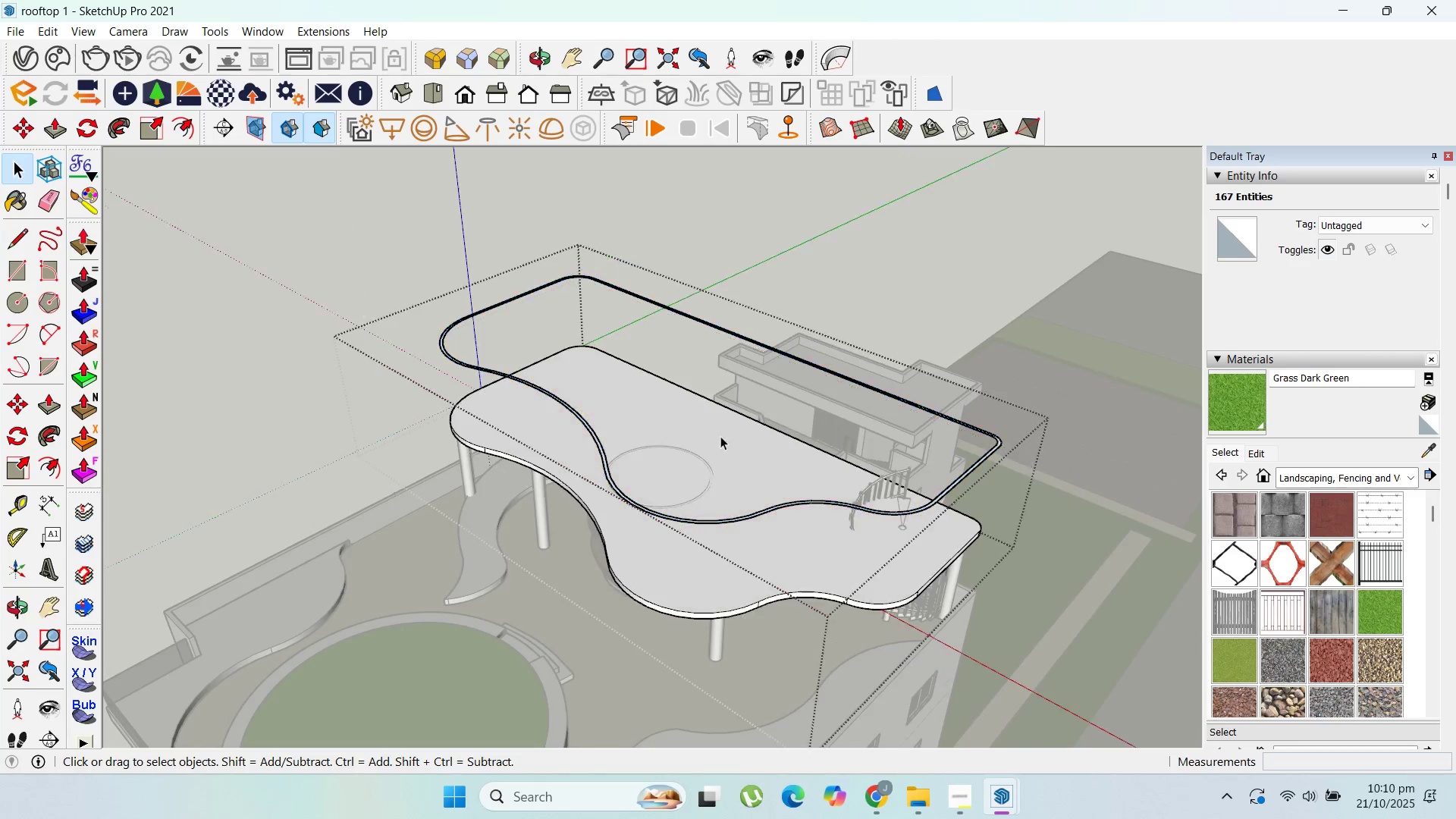 
key(Escape)
 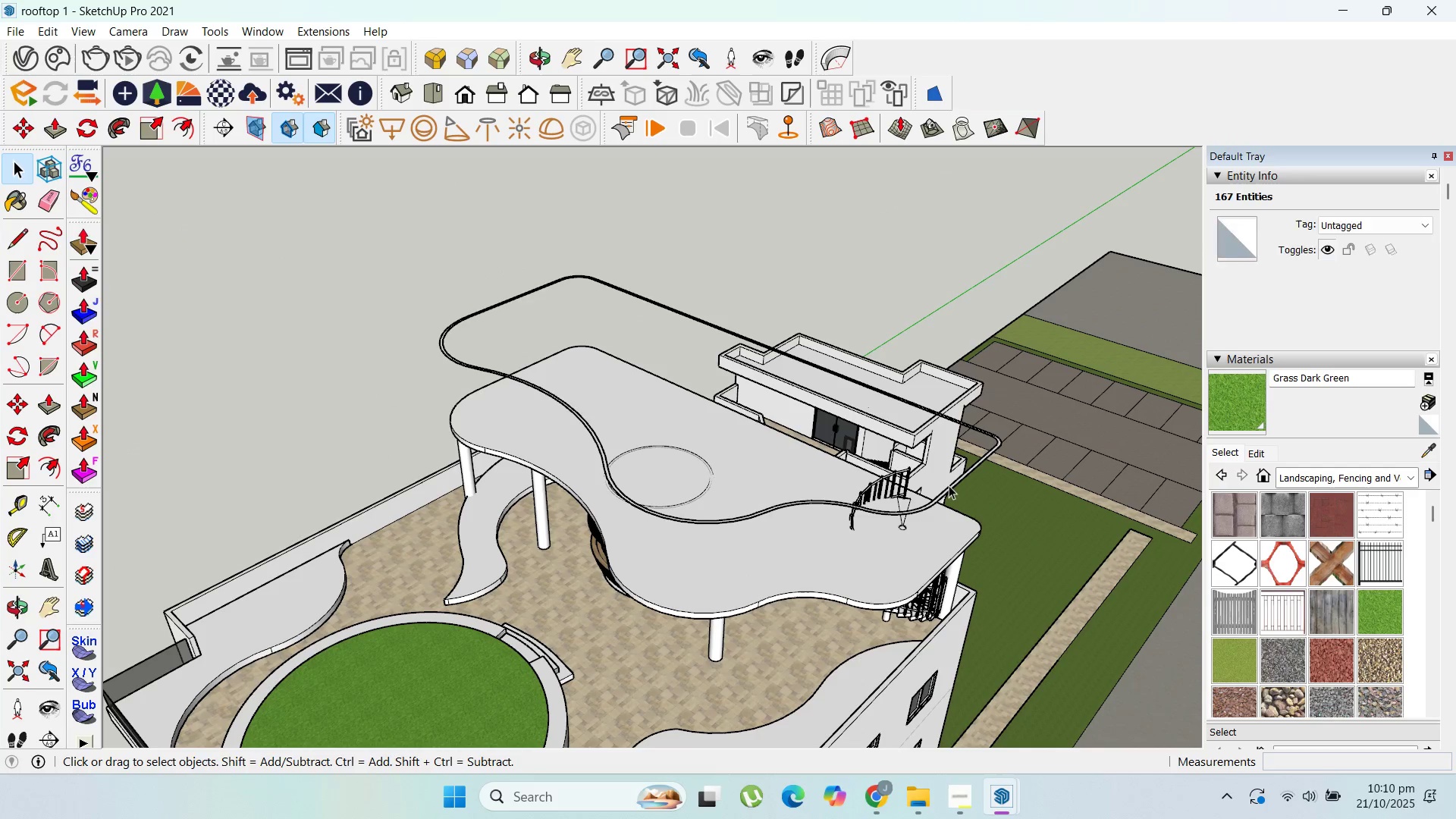 
left_click([949, 485])
 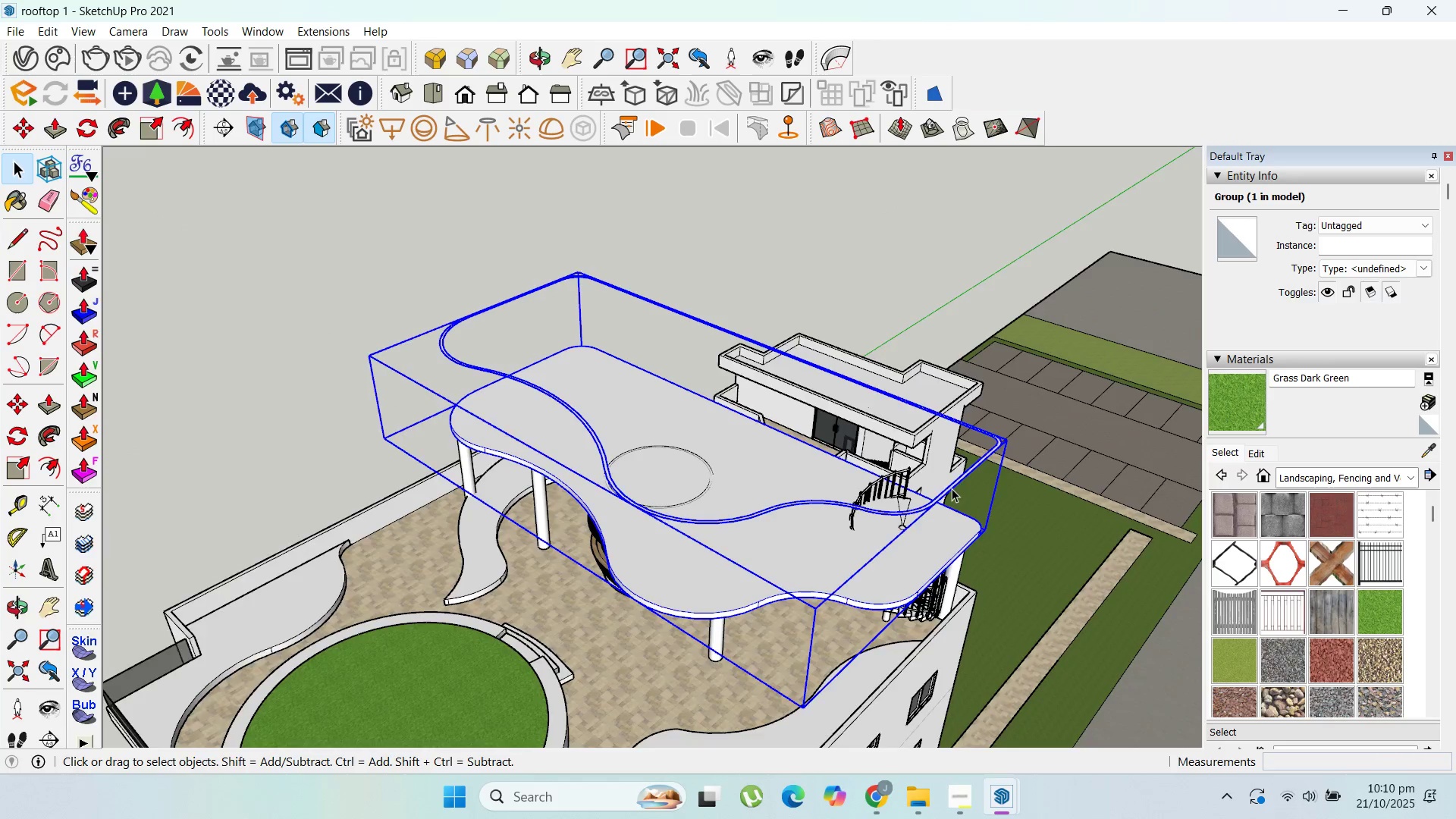 
double_click([952, 488])
 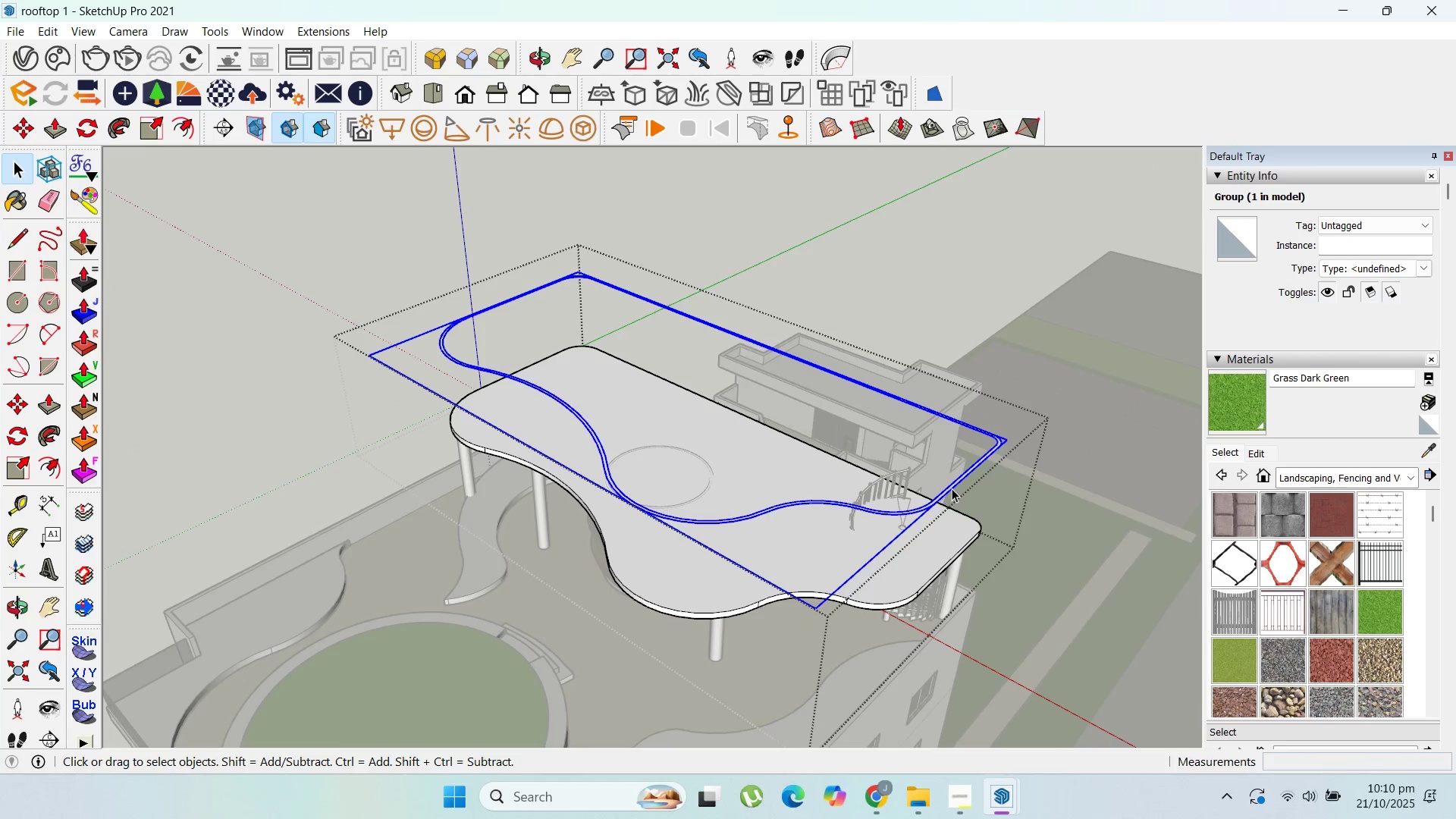 
triple_click([952, 488])
 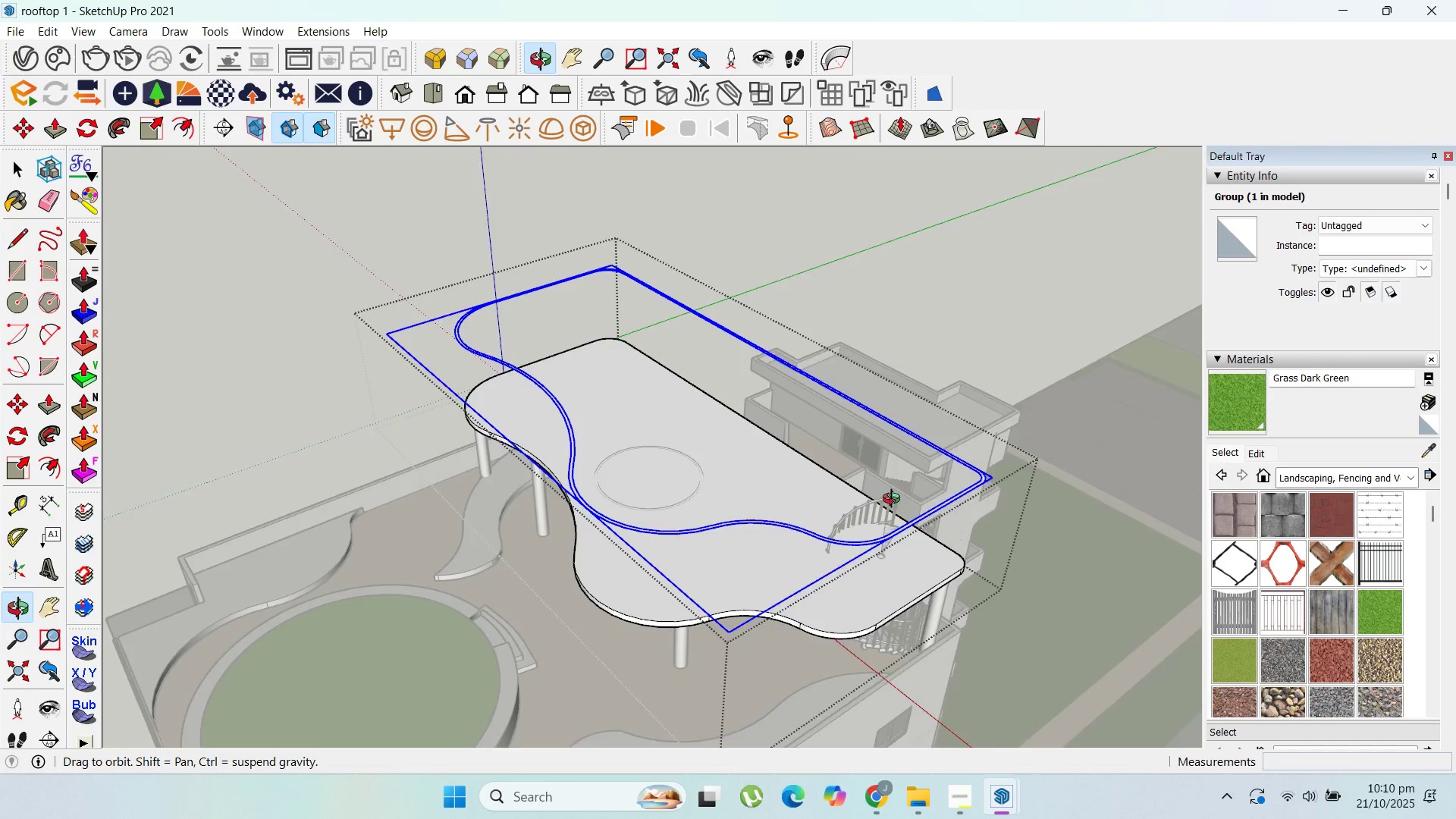 
scroll: coordinate [960, 539], scroll_direction: up, amount: 9.0
 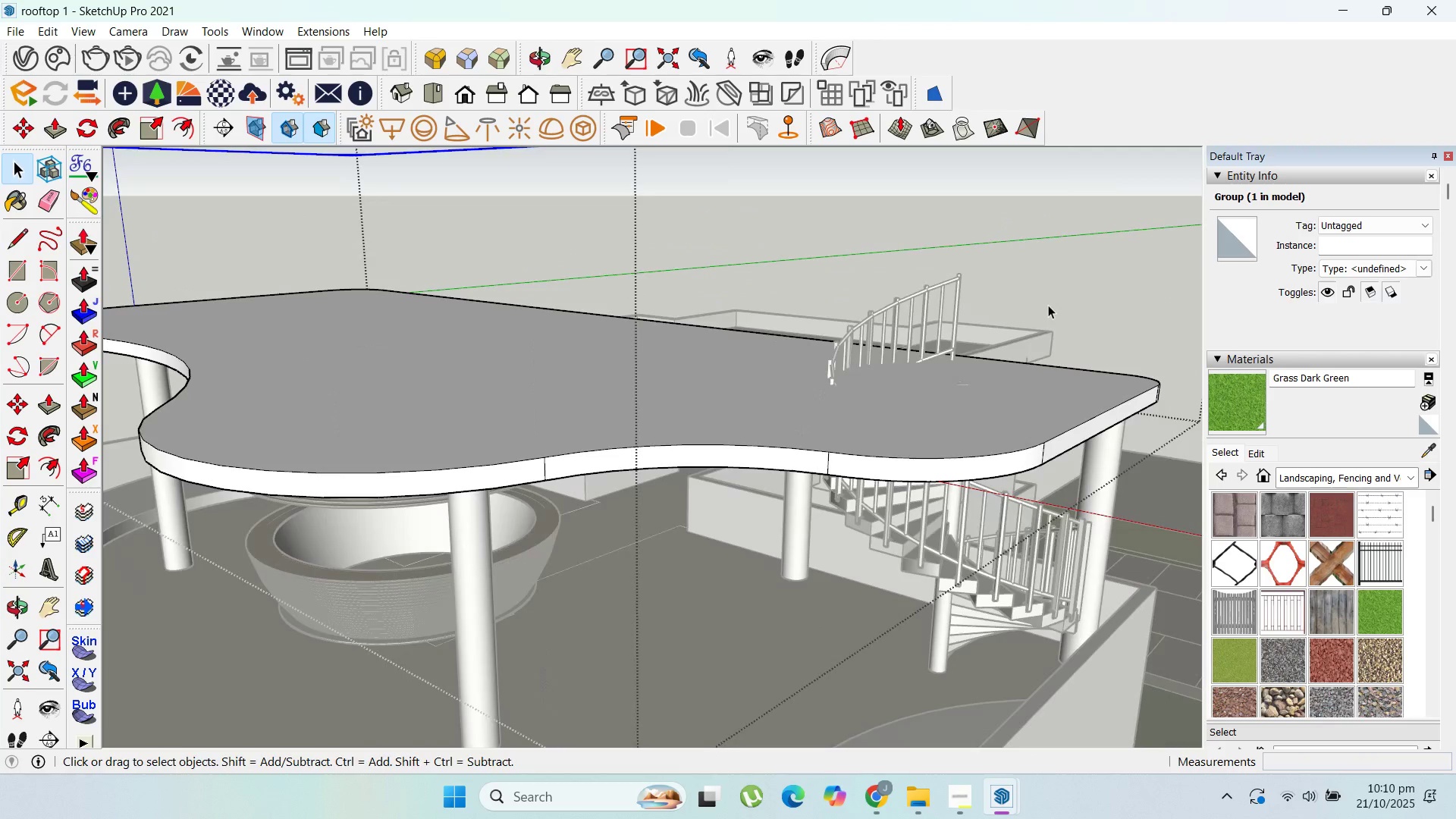 
scroll: coordinate [725, 580], scroll_direction: down, amount: 9.0
 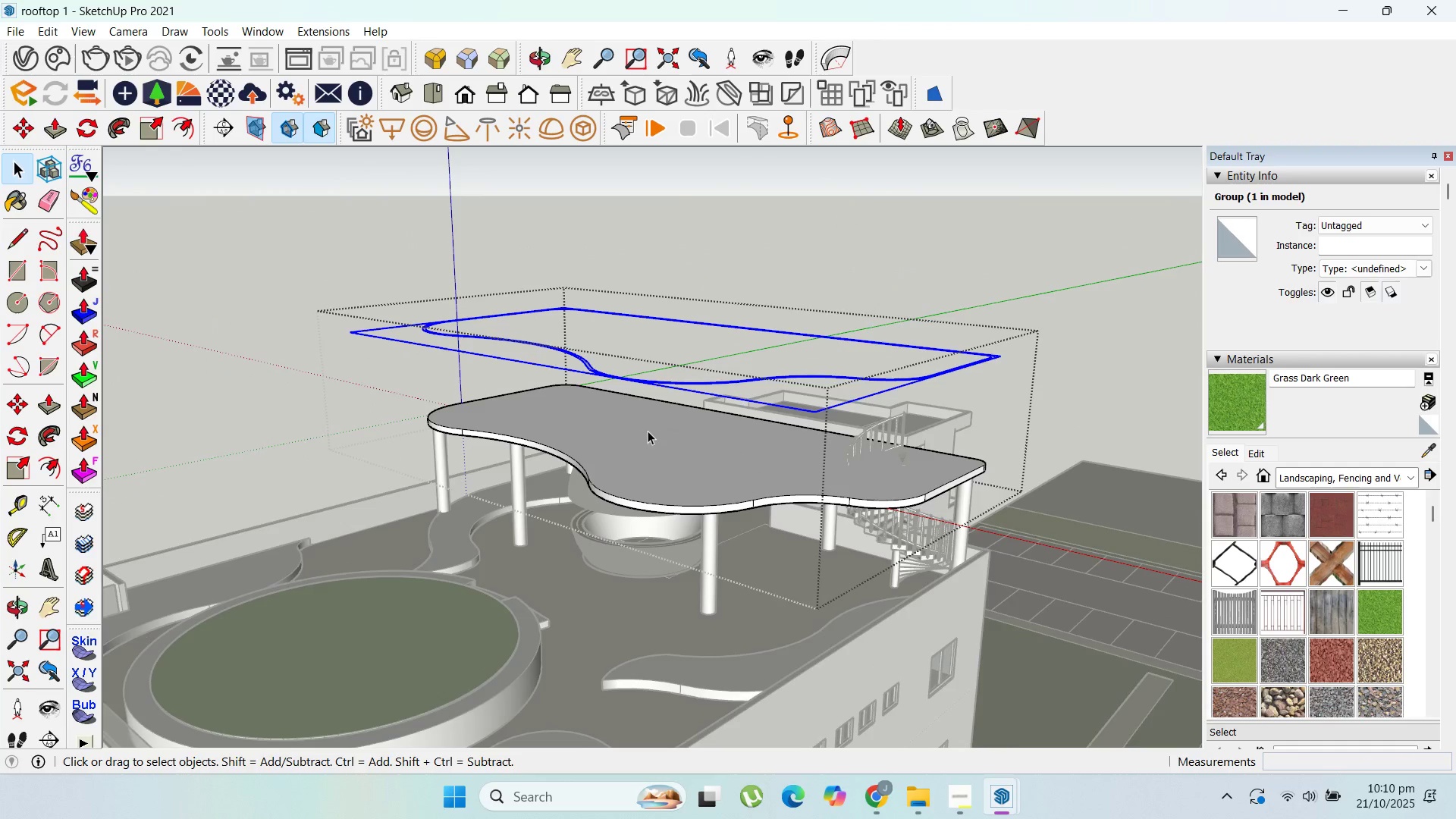 
scroll: coordinate [640, 380], scroll_direction: up, amount: 2.0
 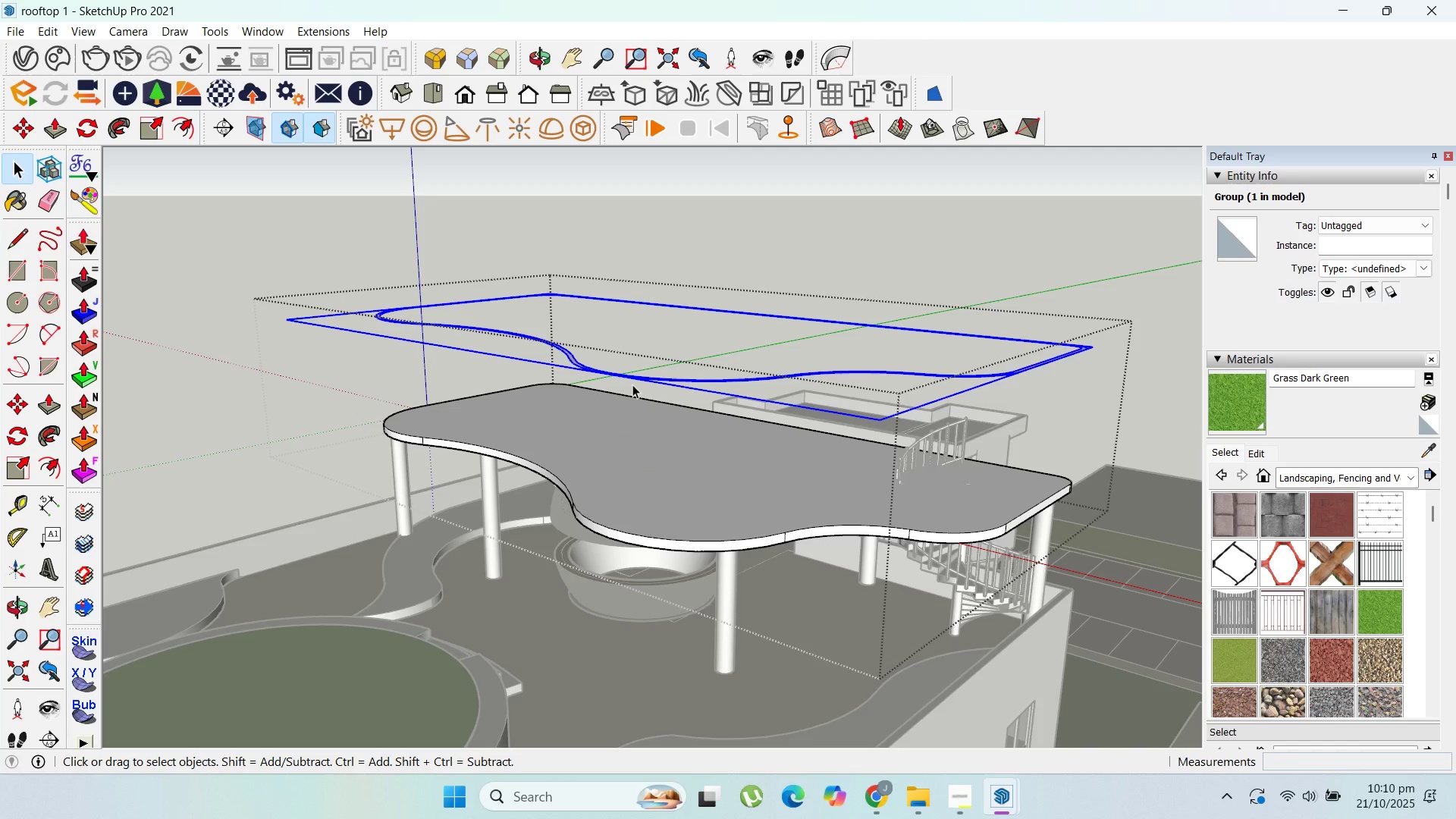 
wait(20.8)
 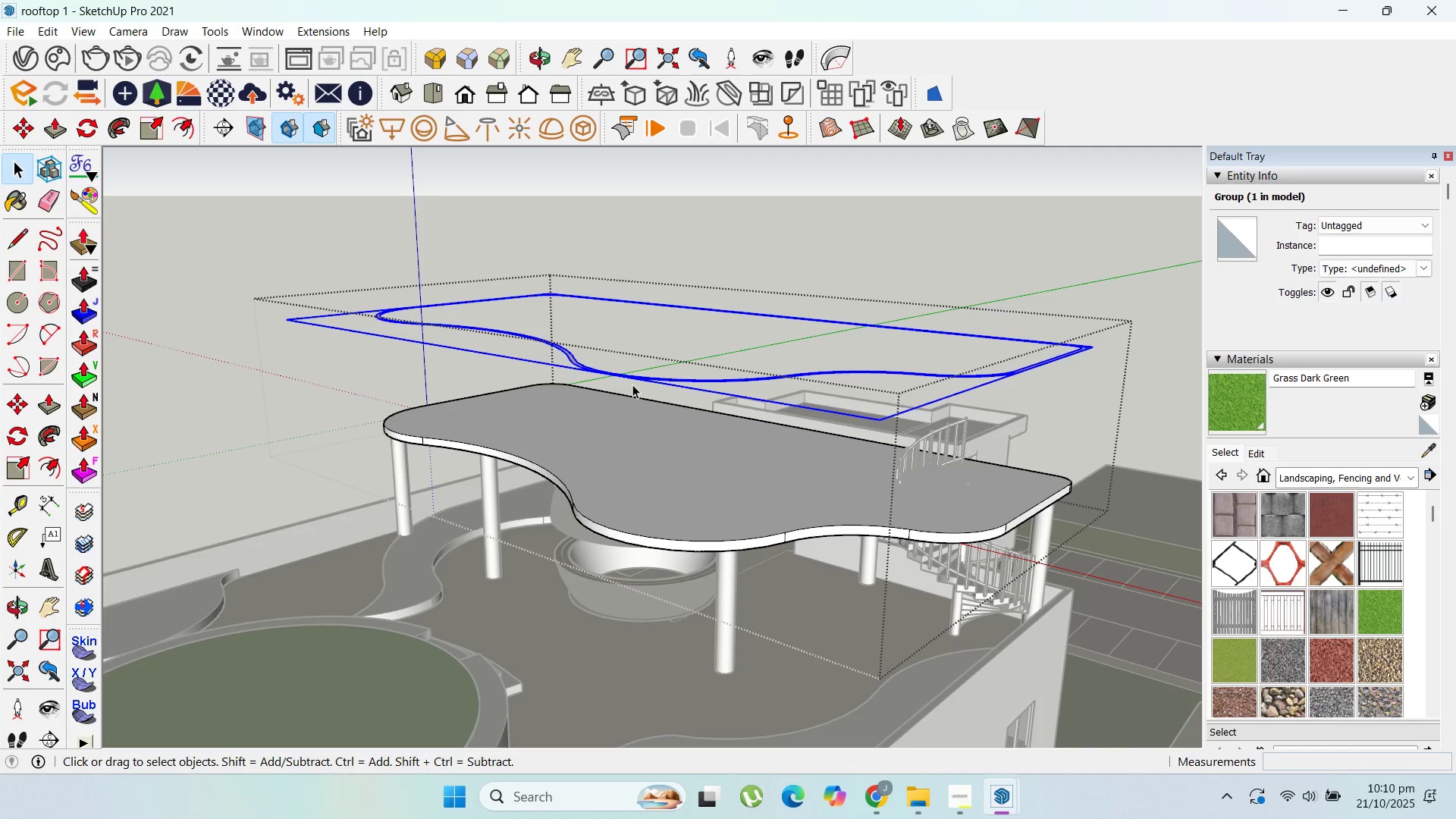 
left_click([966, 784])